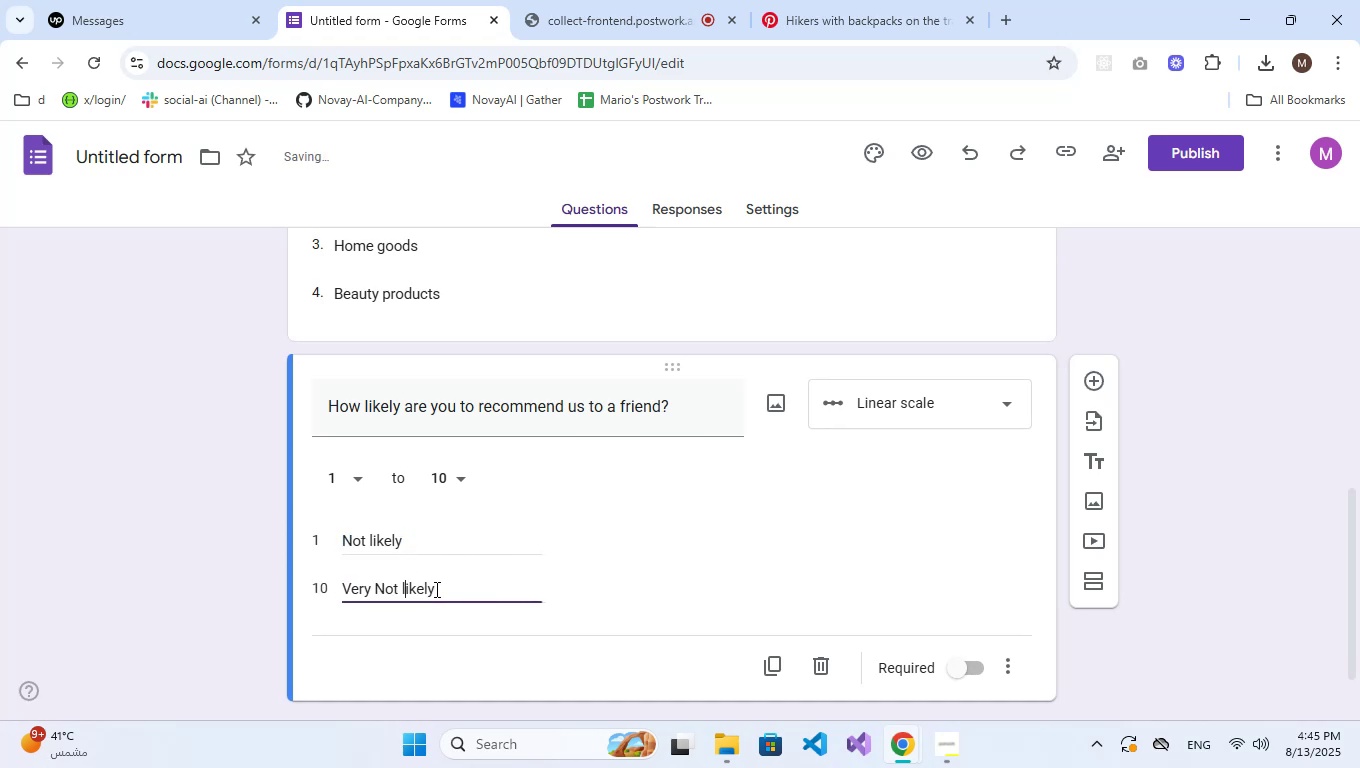 
key(ArrowLeft)
 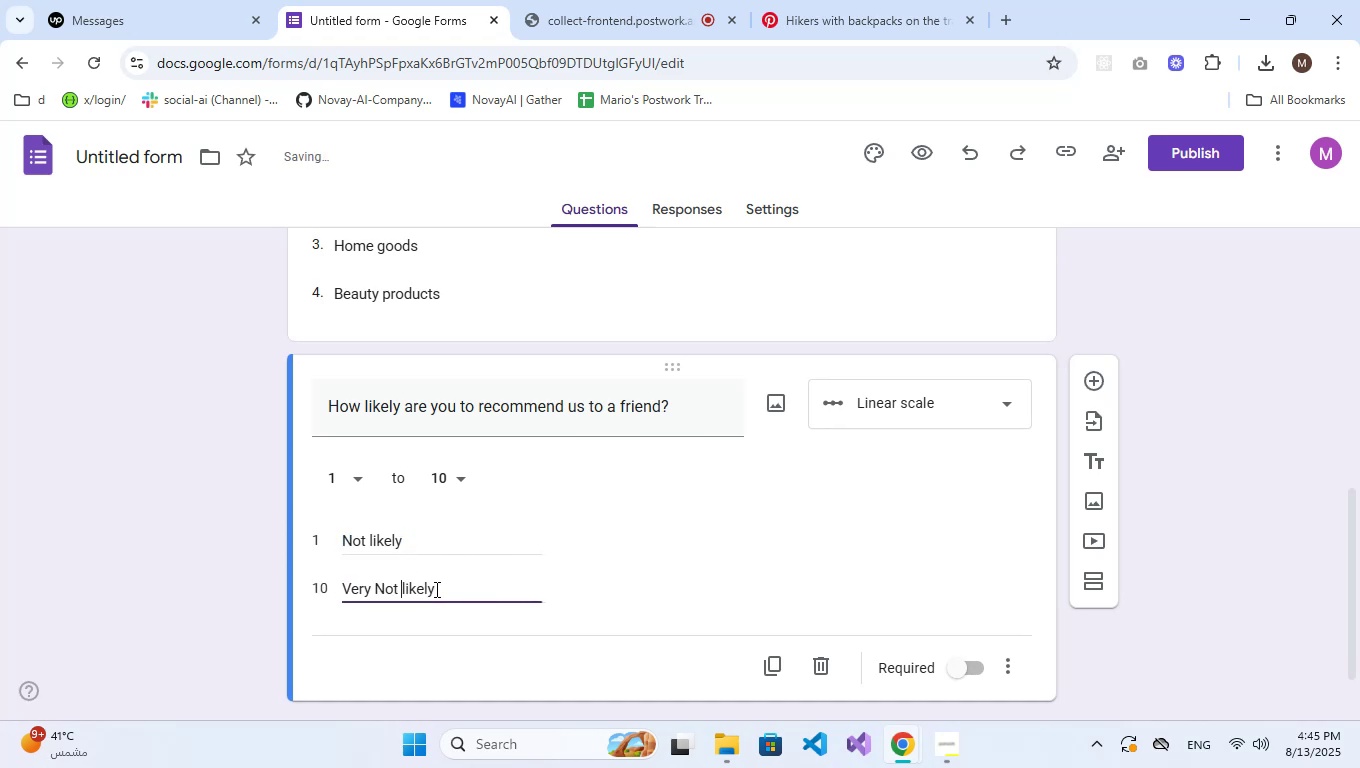 
key(Backspace)
 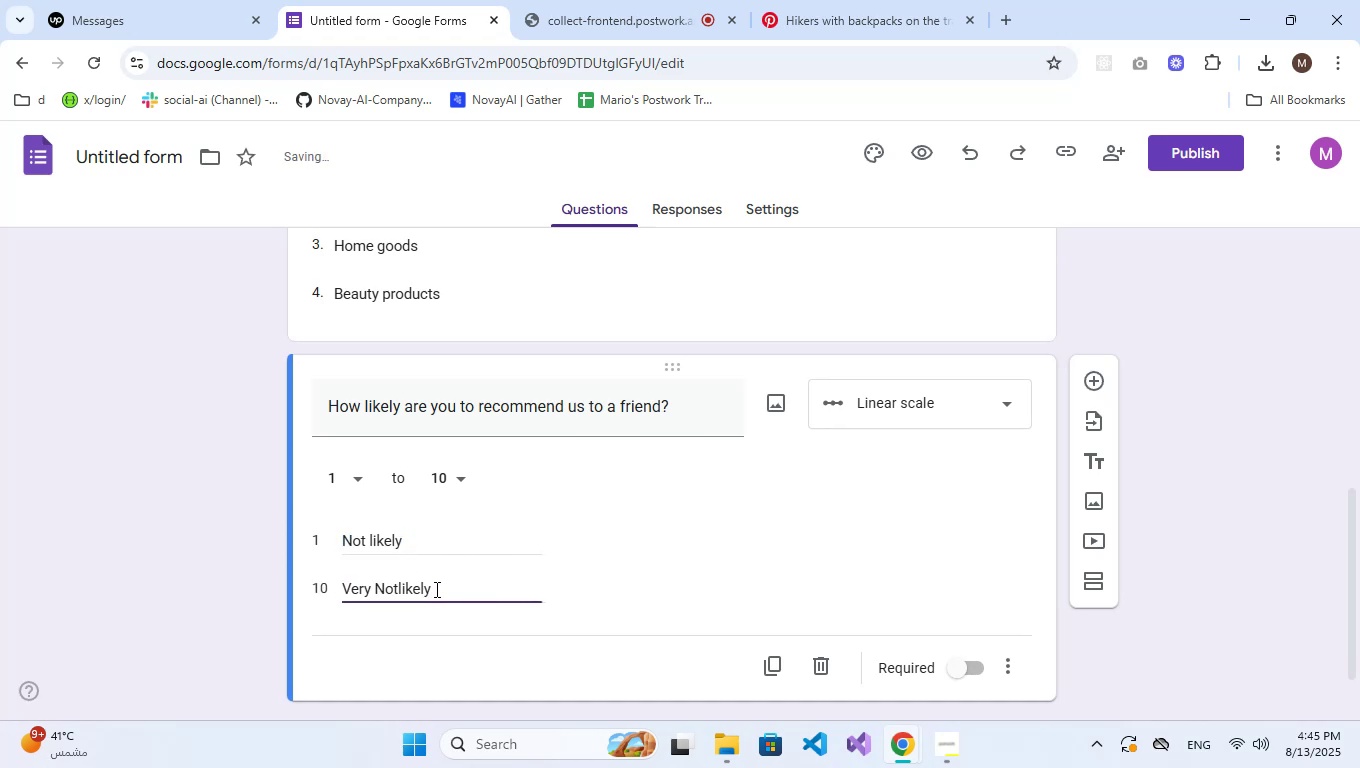 
key(Backspace)
 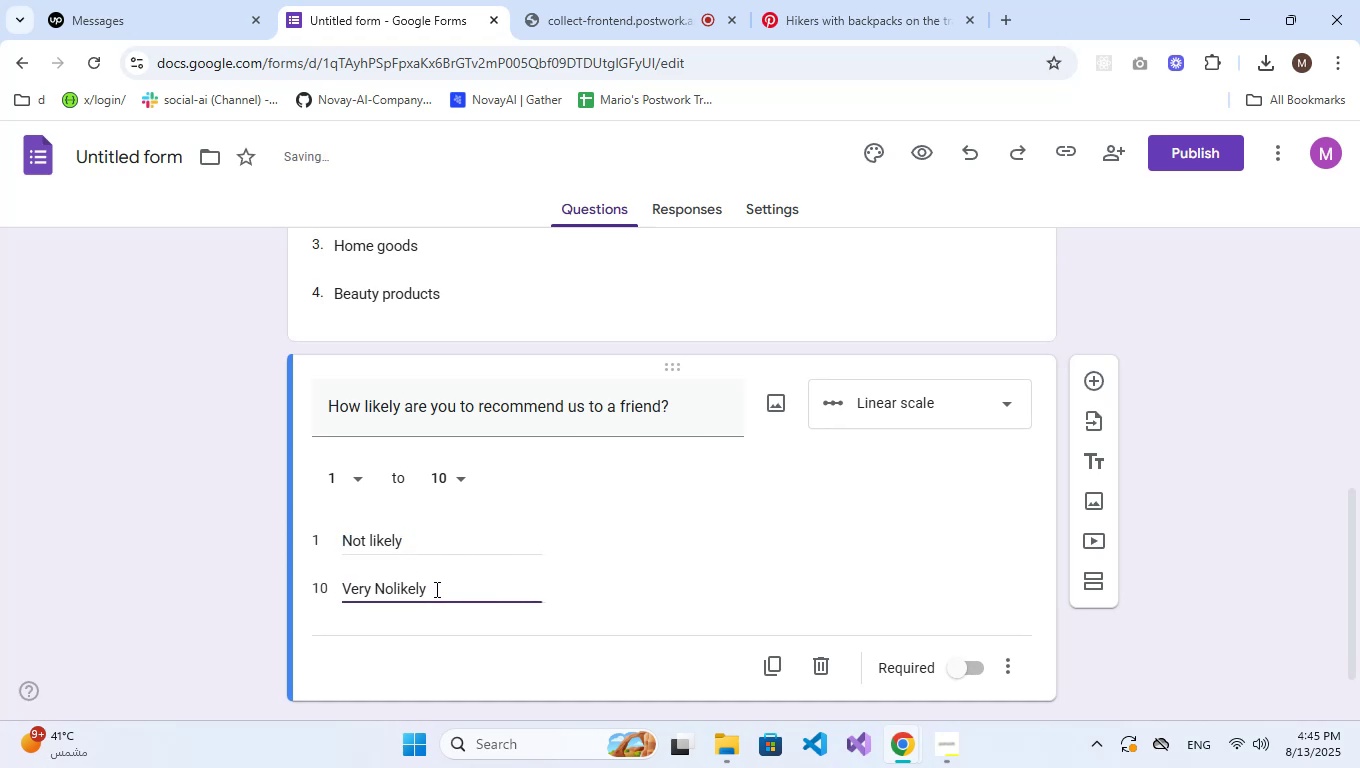 
key(Backspace)
 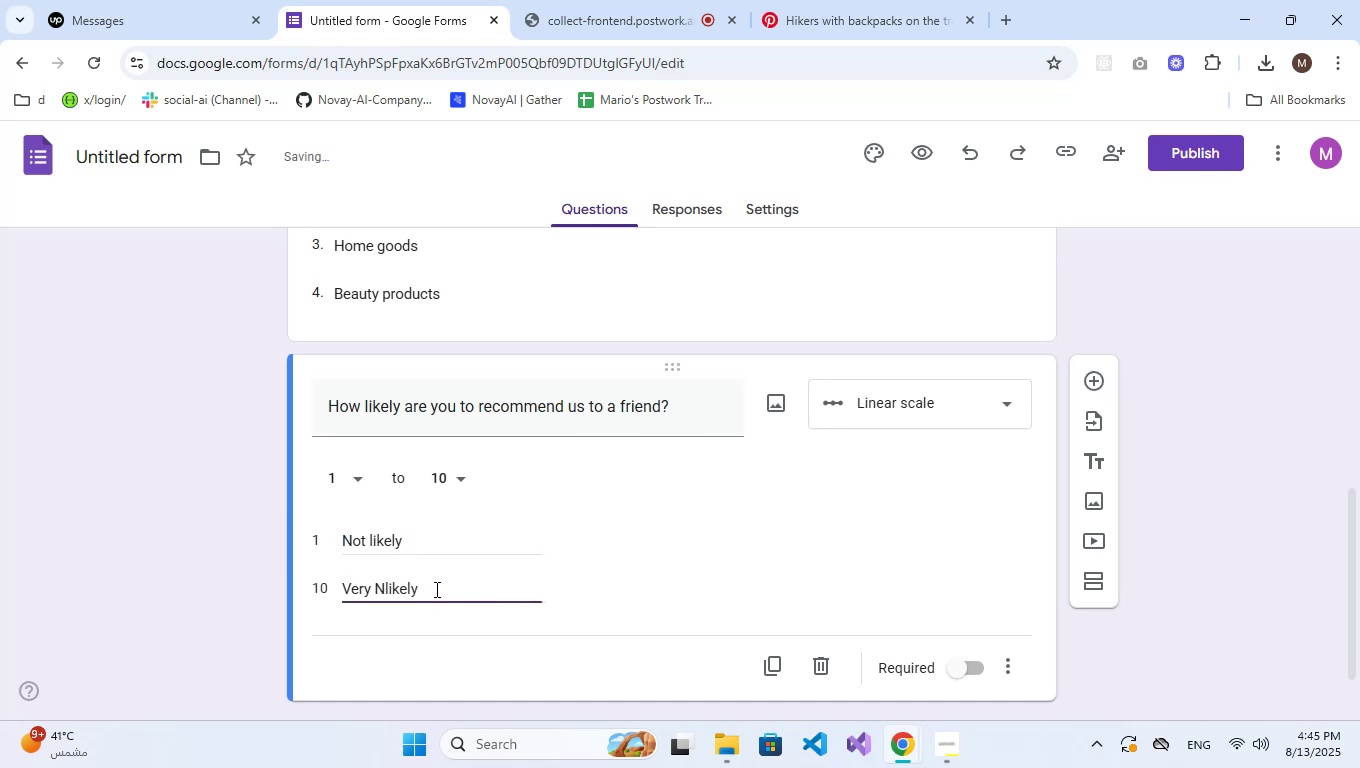 
key(Backspace)
 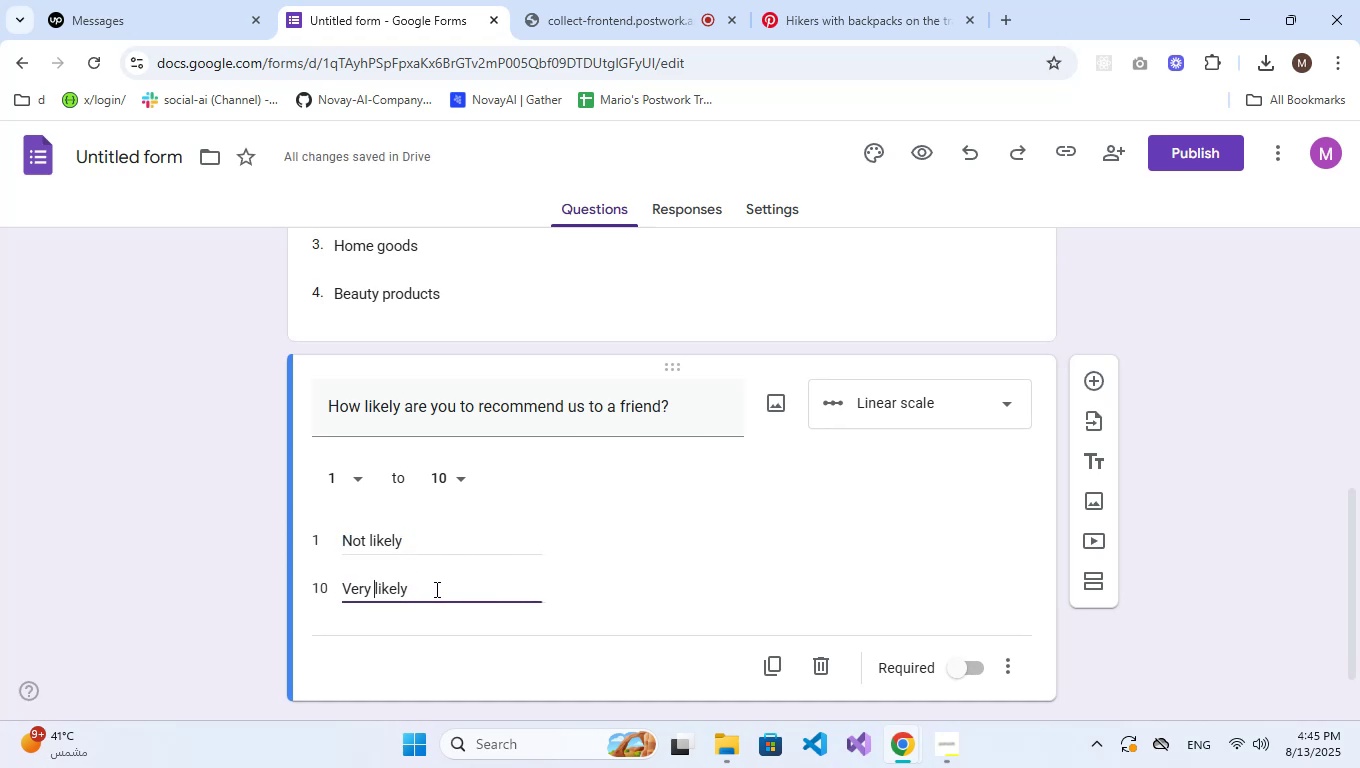 
key(Backspace)
 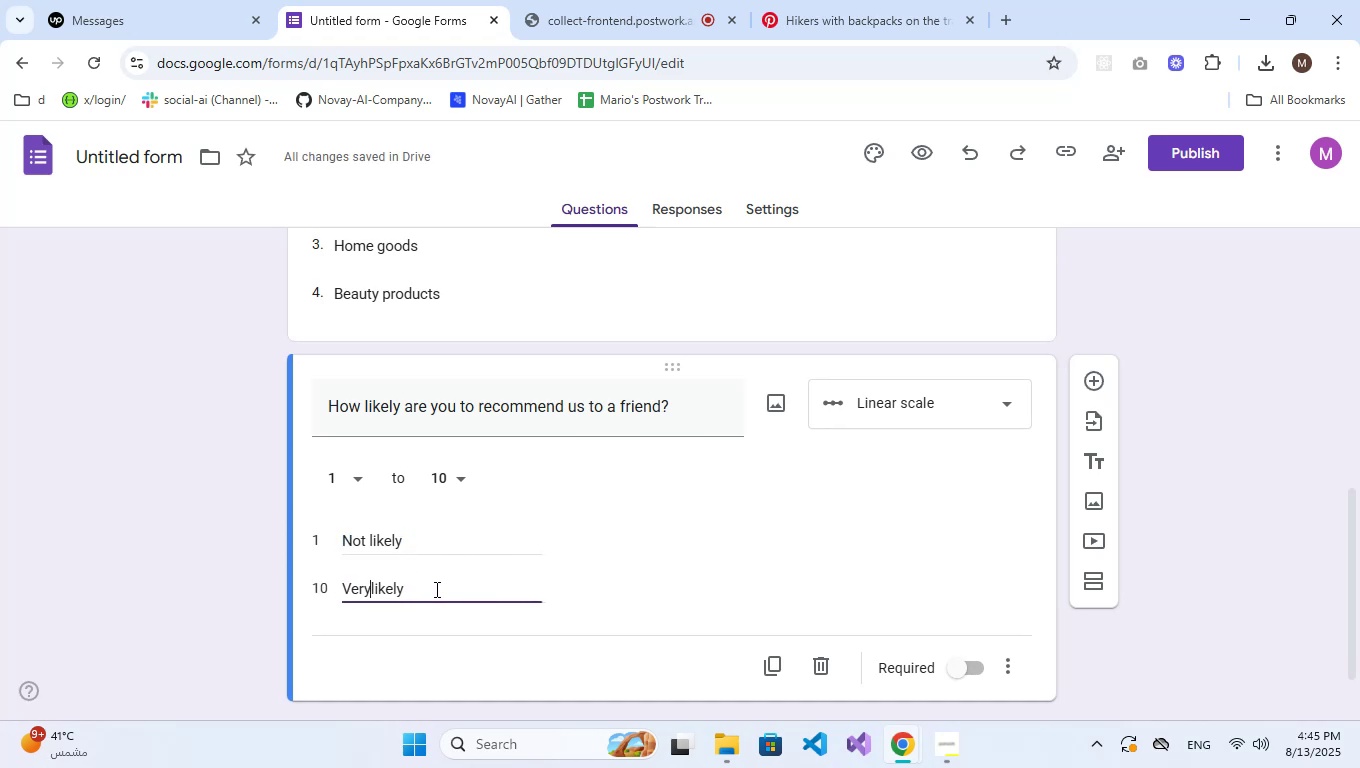 
key(Space)
 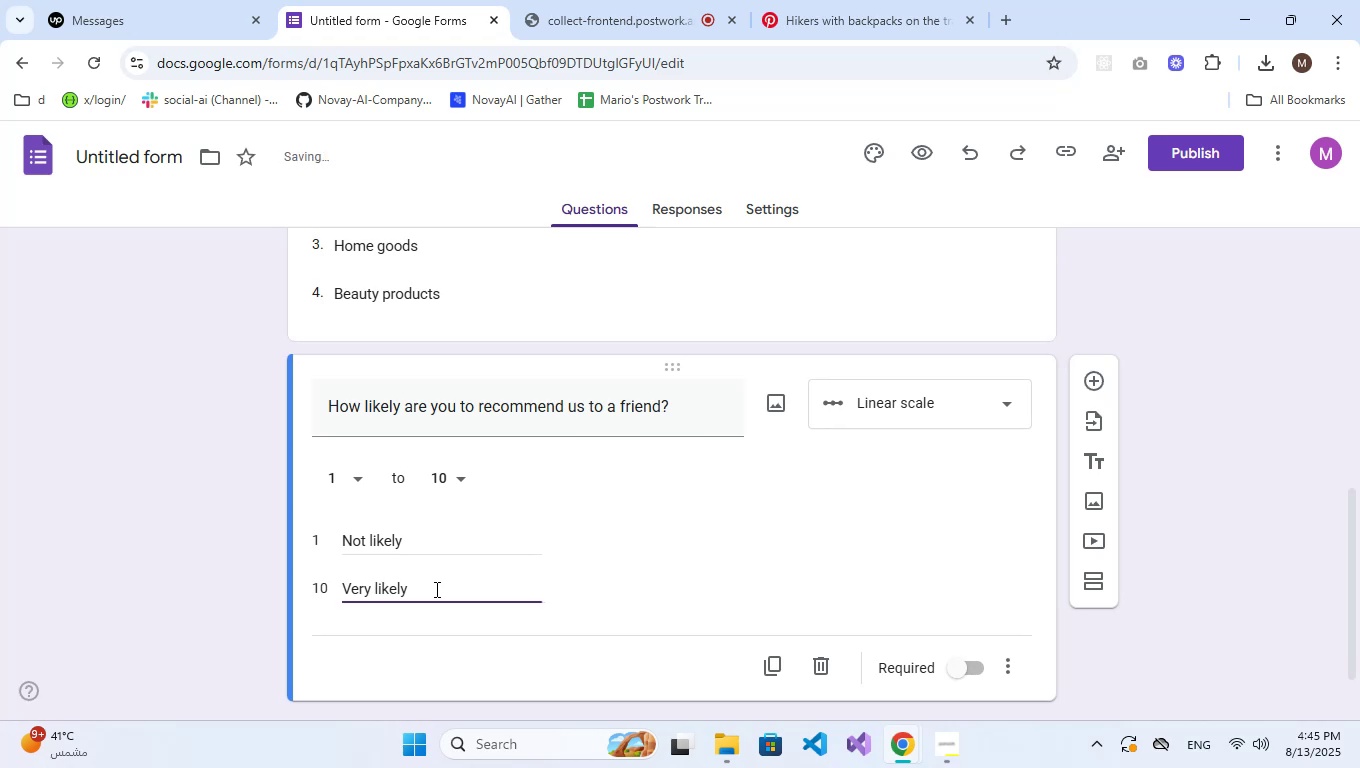 
scroll: coordinate [435, 589], scroll_direction: down, amount: 1.0
 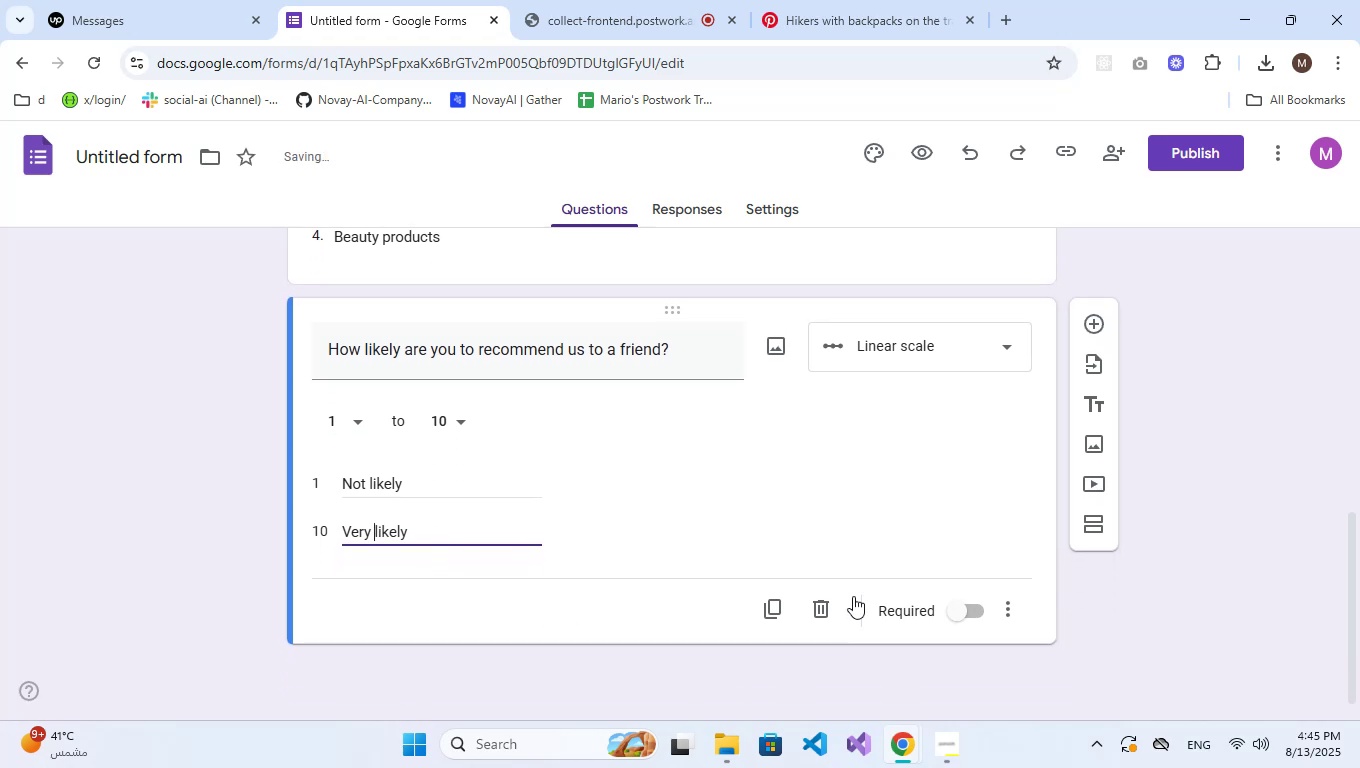 
left_click([964, 606])
 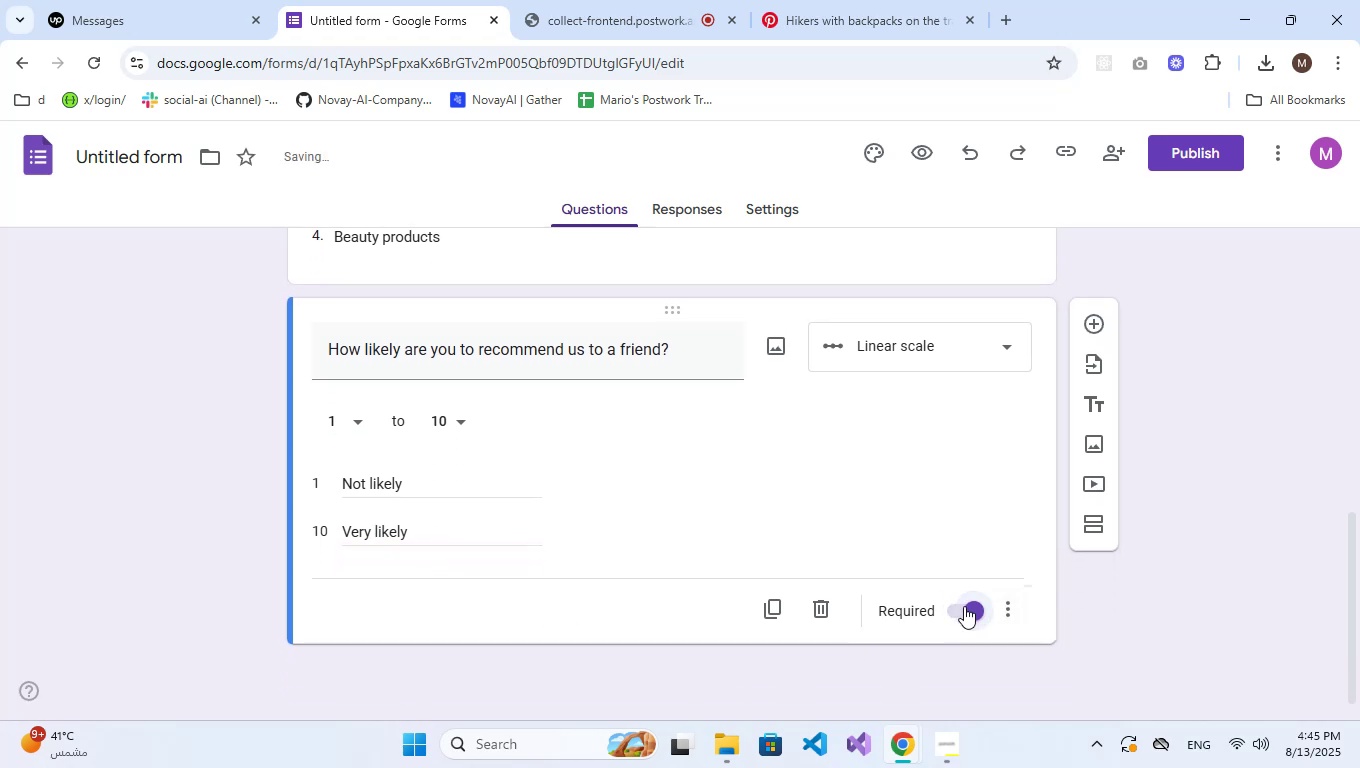 
scroll: coordinate [822, 597], scroll_direction: up, amount: 2.0
 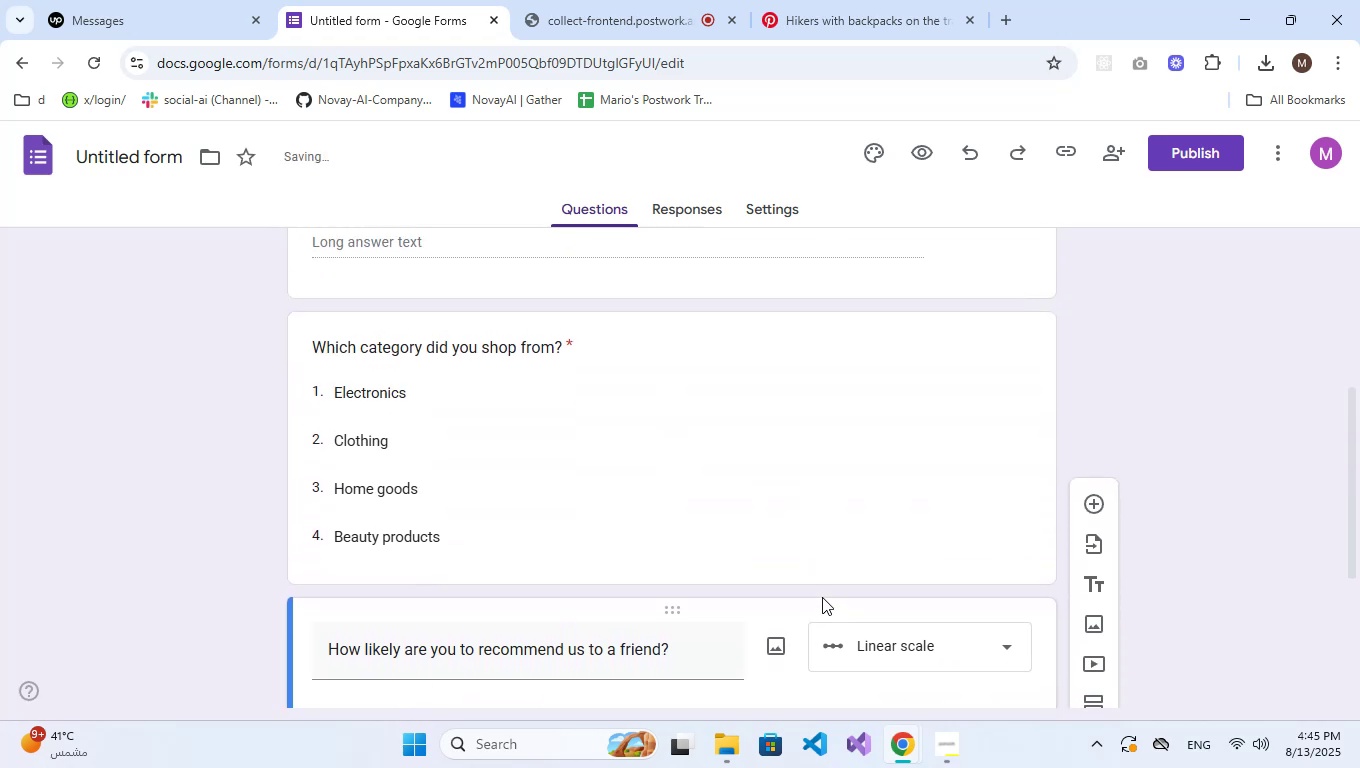 
scroll: coordinate [822, 597], scroll_direction: down, amount: 3.0
 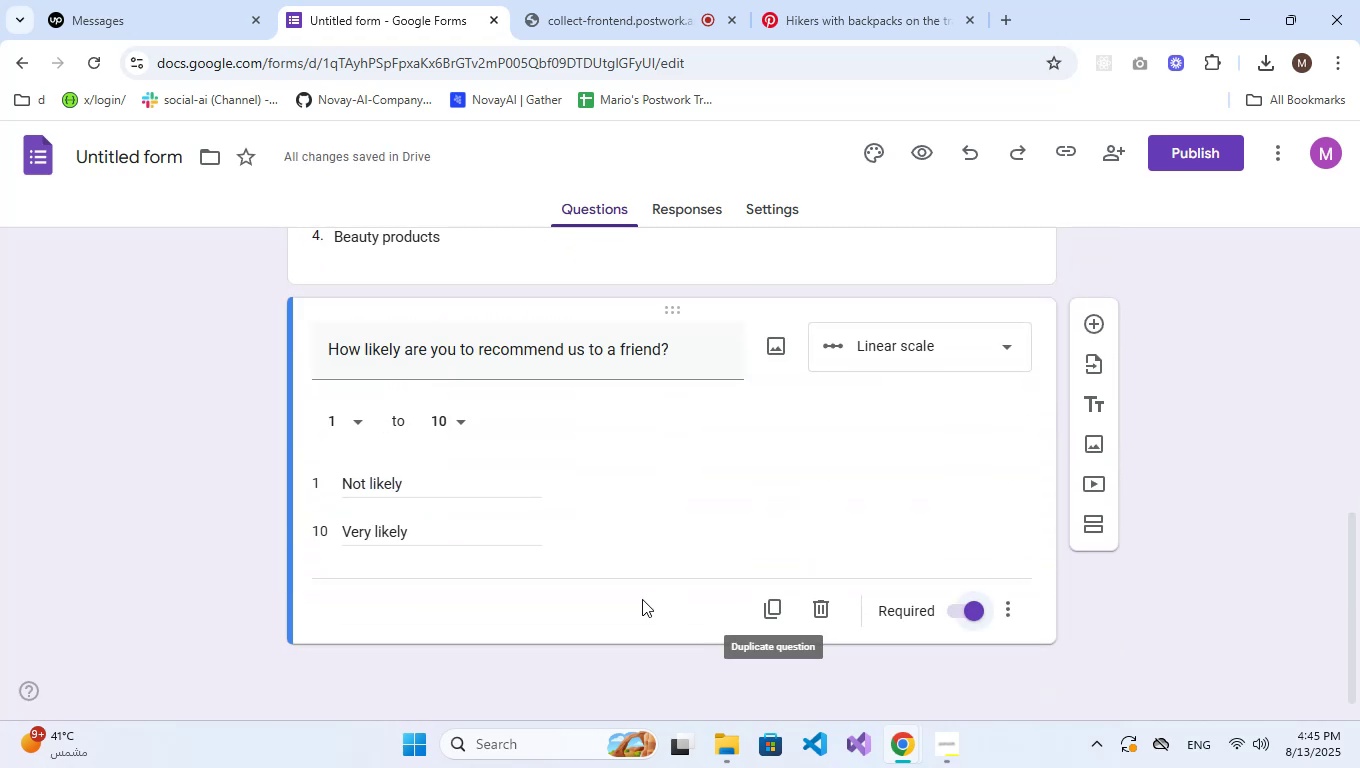 
scroll: coordinate [454, 435], scroll_direction: up, amount: 7.0
 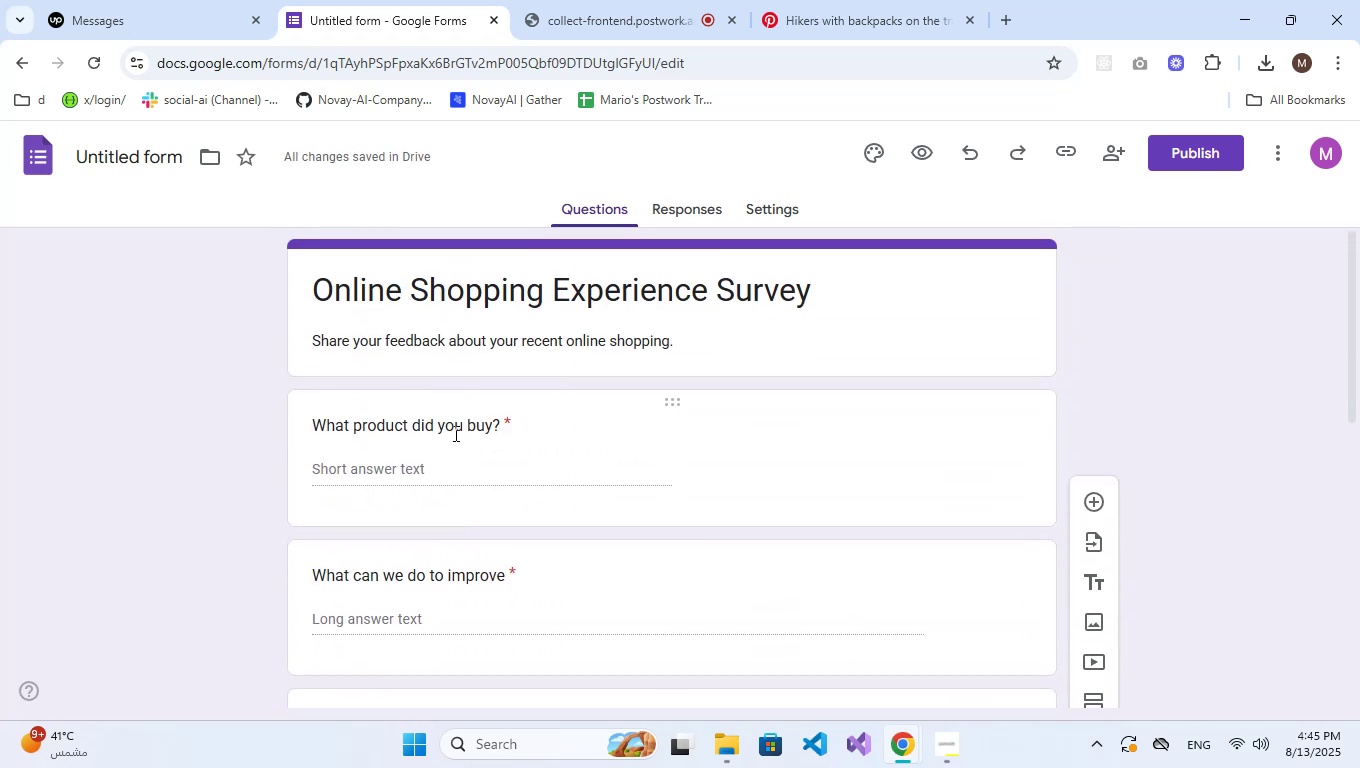 
scroll: coordinate [659, 486], scroll_direction: down, amount: 12.0
 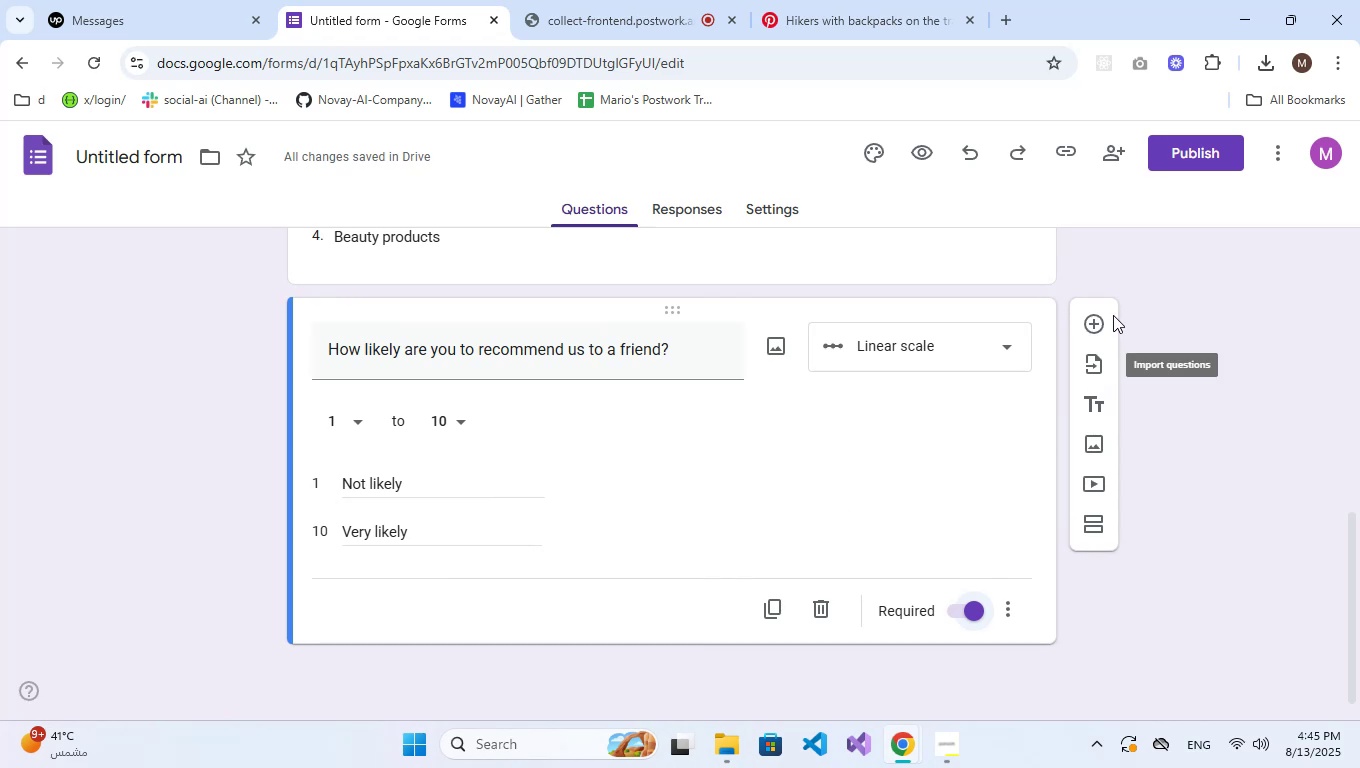 
left_click([1106, 315])
 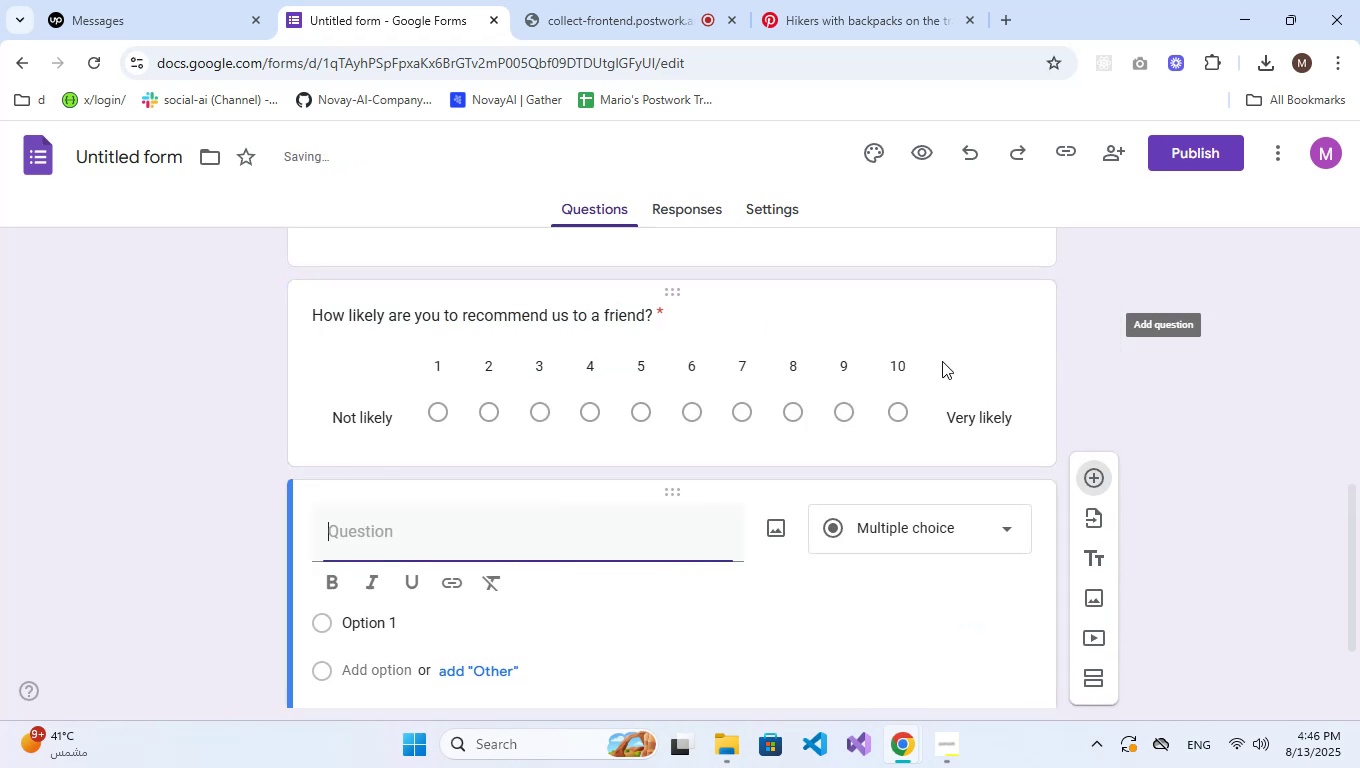 
scroll: coordinate [788, 485], scroll_direction: down, amount: 2.0
 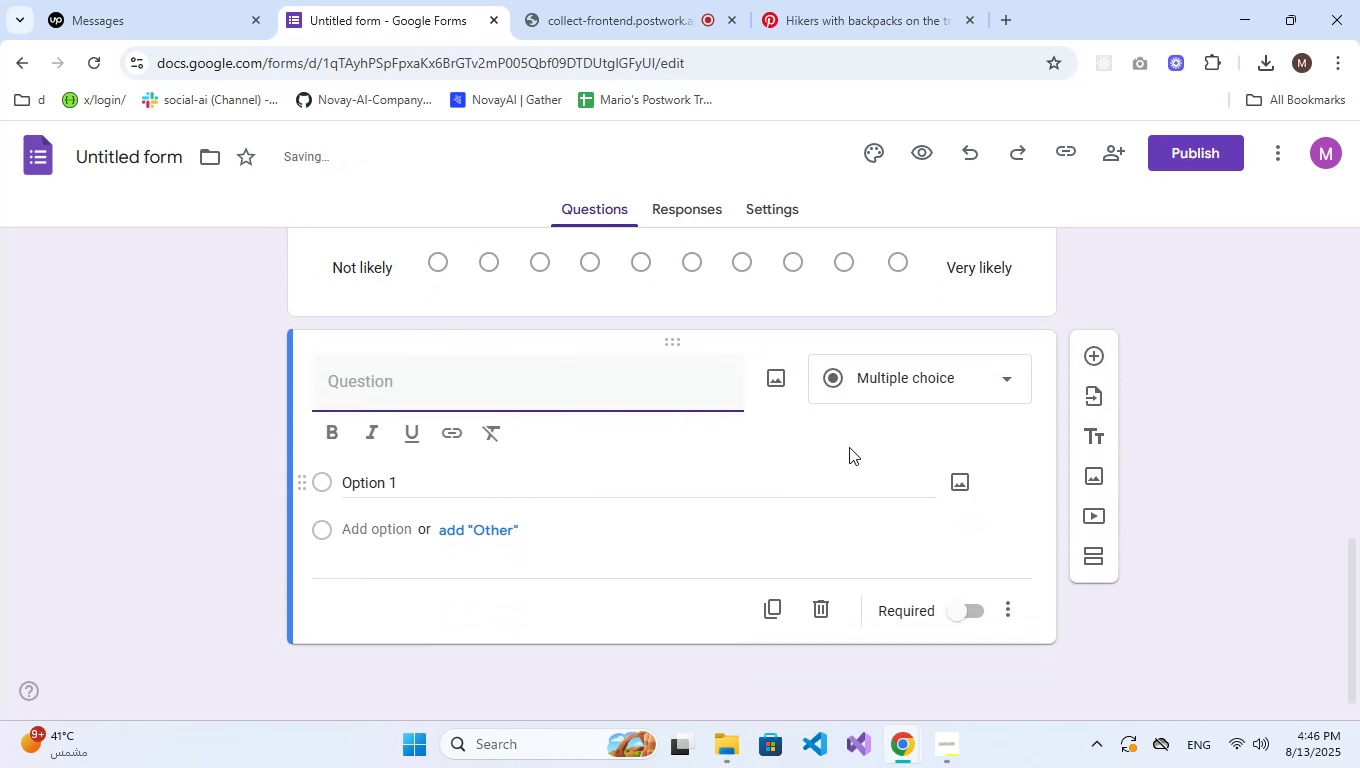 
left_click([907, 397])
 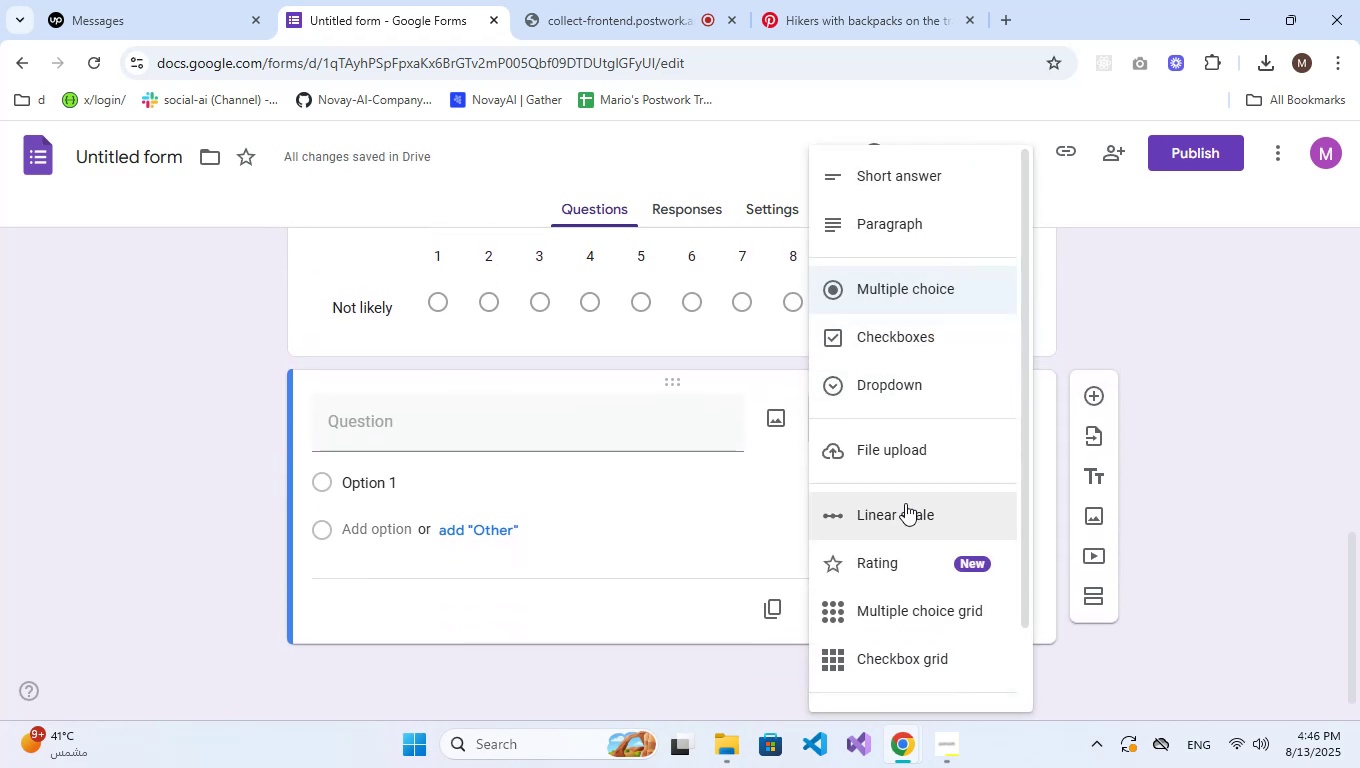 
left_click([912, 467])
 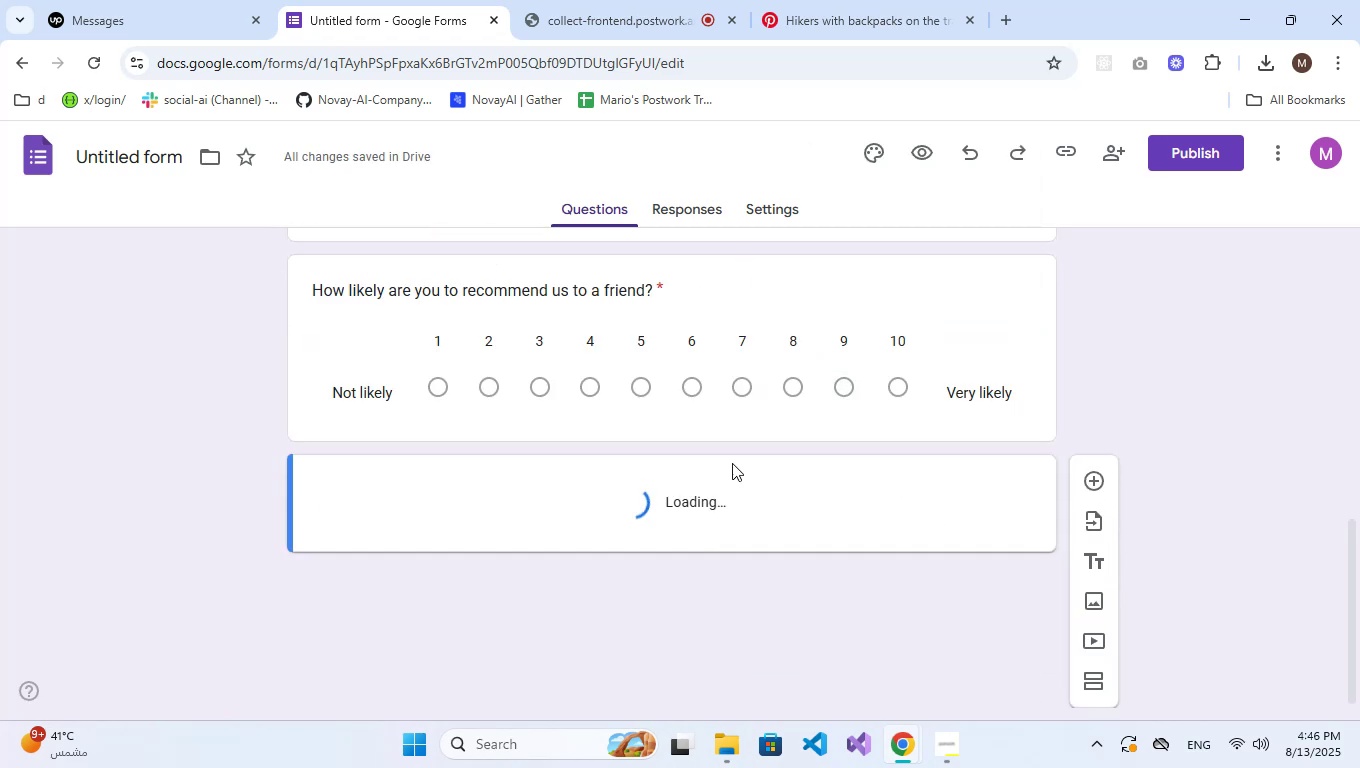 
mouse_move([495, 489])
 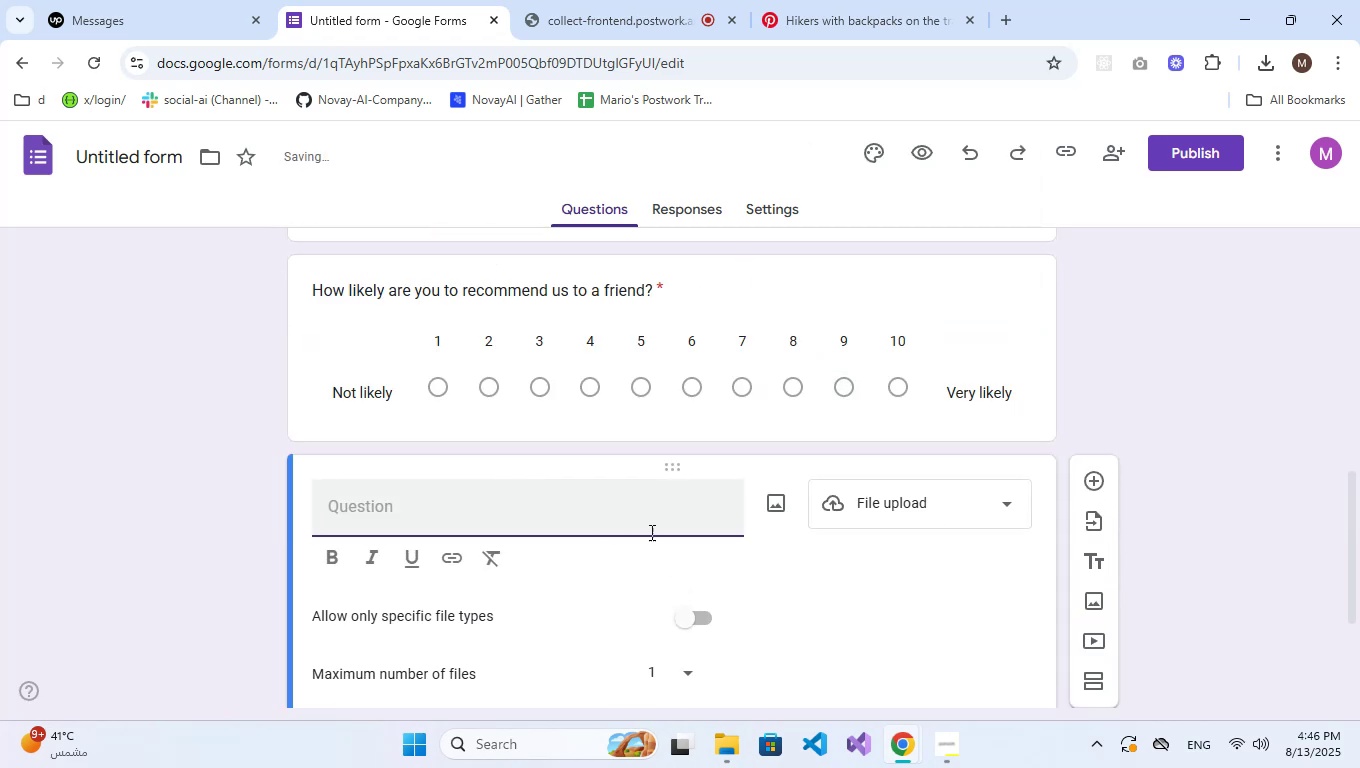 
scroll: coordinate [803, 525], scroll_direction: down, amount: 2.0
 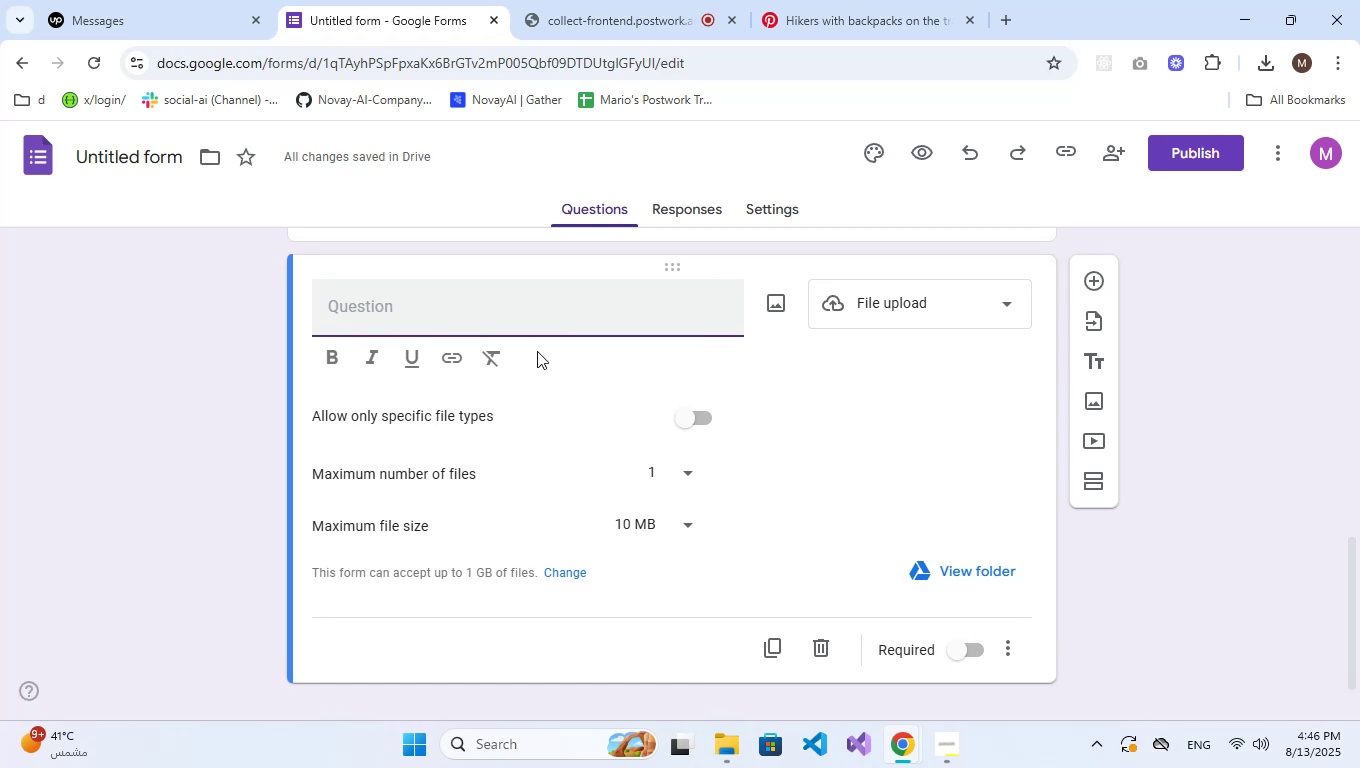 
left_click([686, 415])
 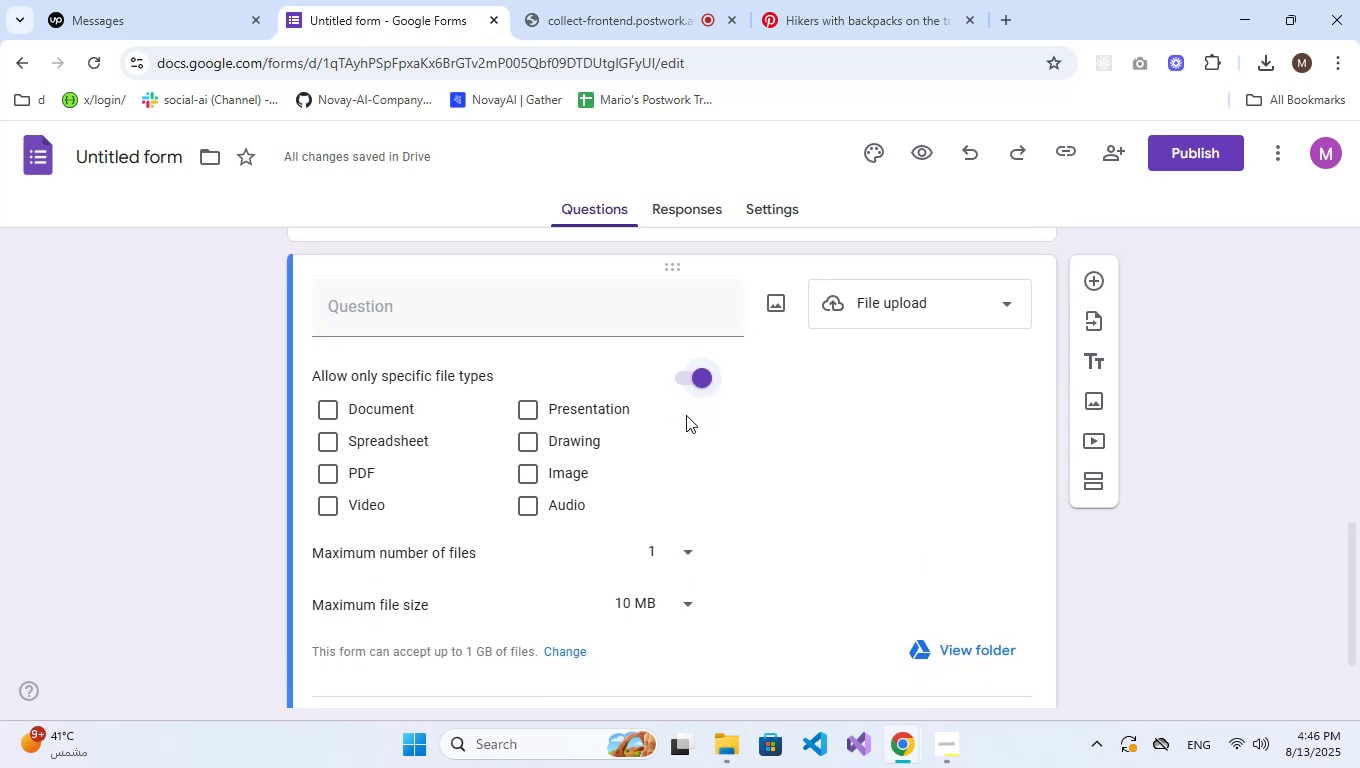 
wait(5.04)
 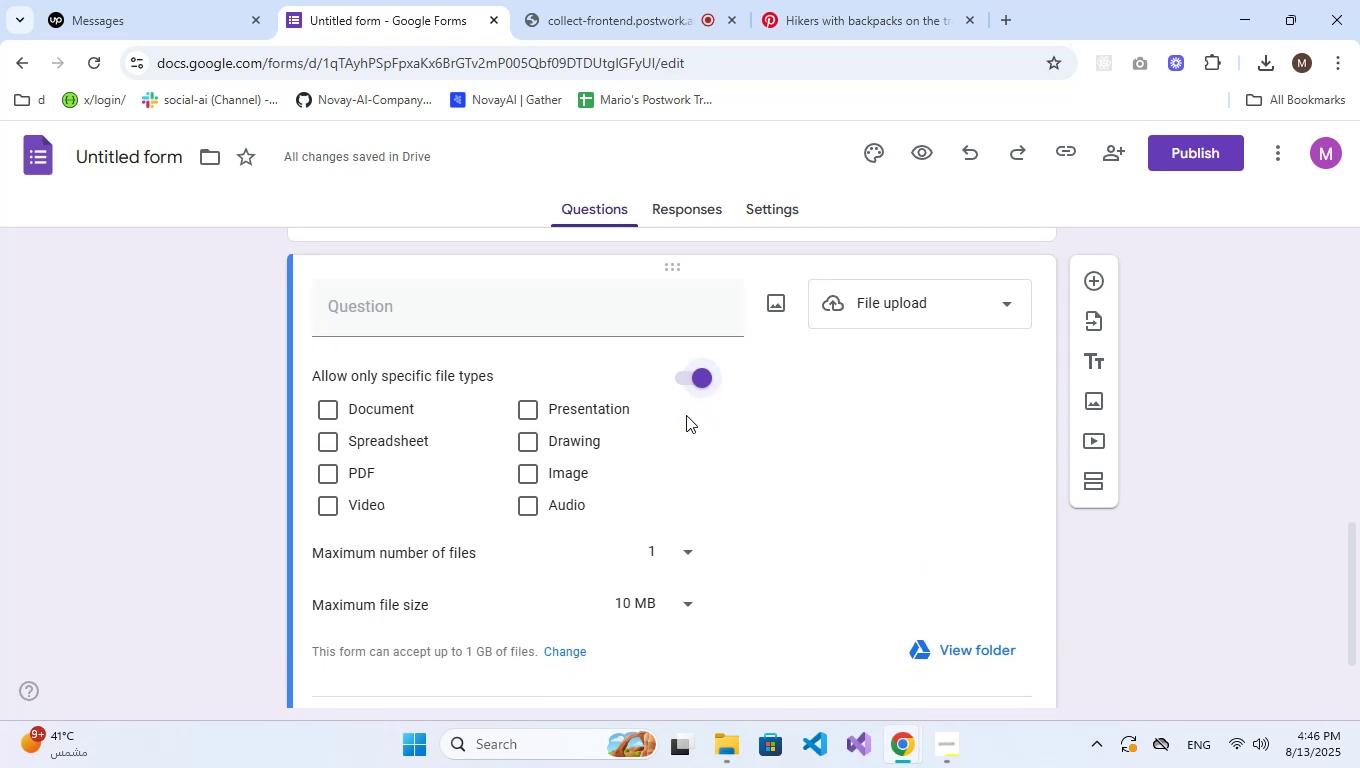 
left_click([559, 478])
 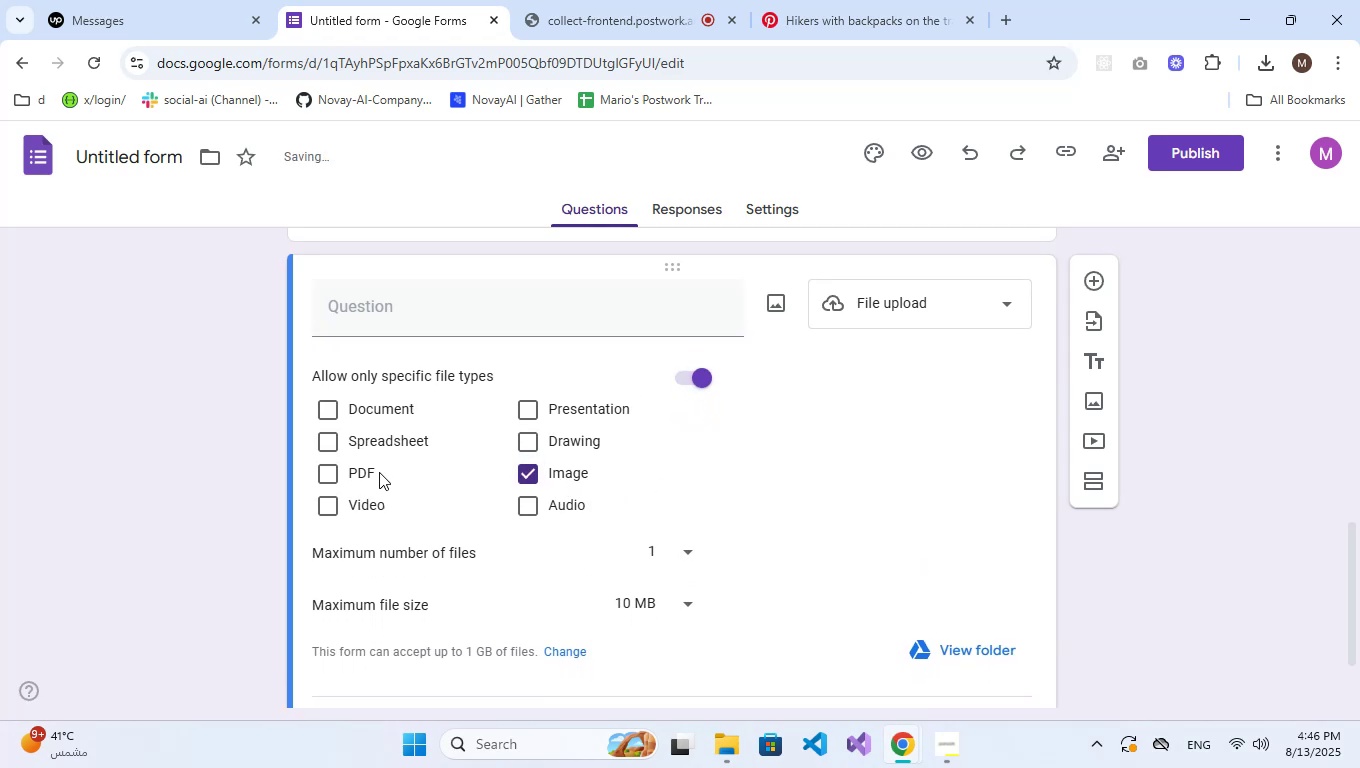 
left_click([342, 473])
 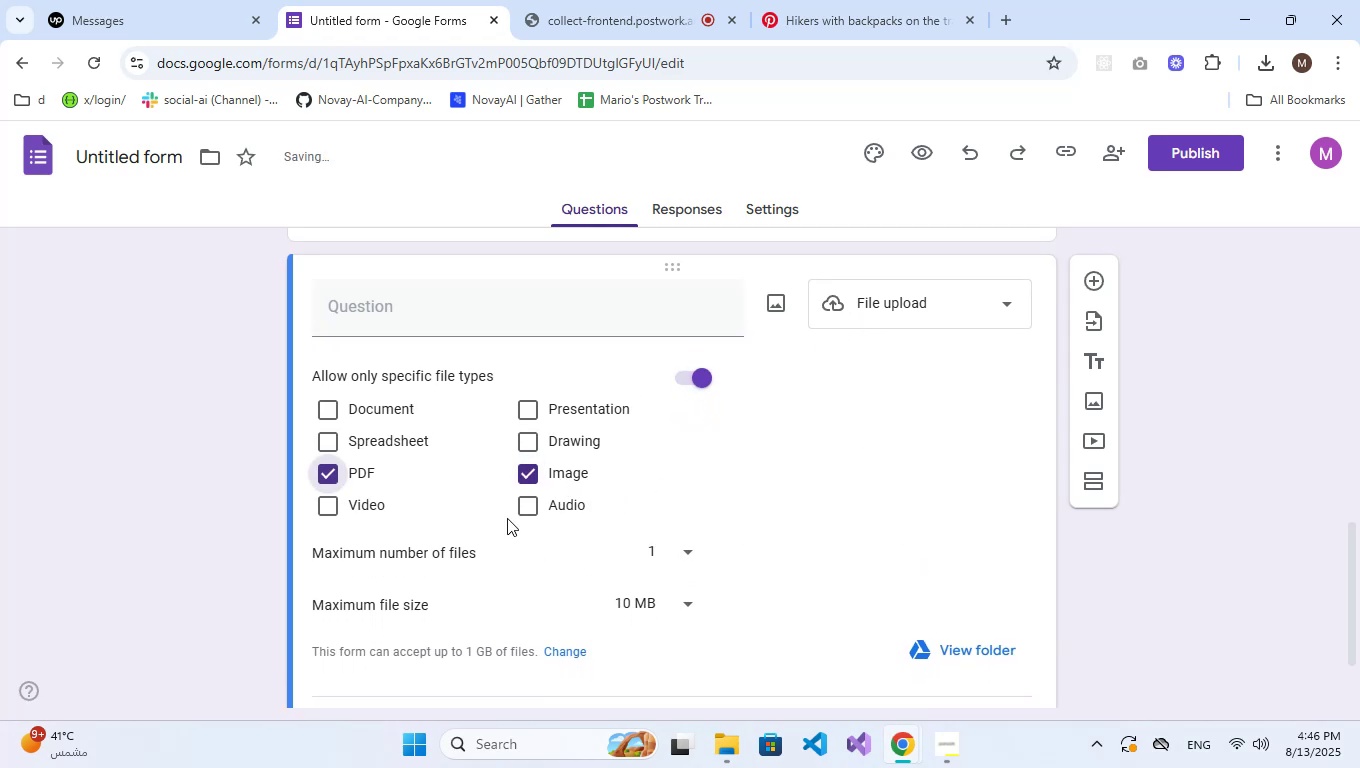 
left_click([476, 313])
 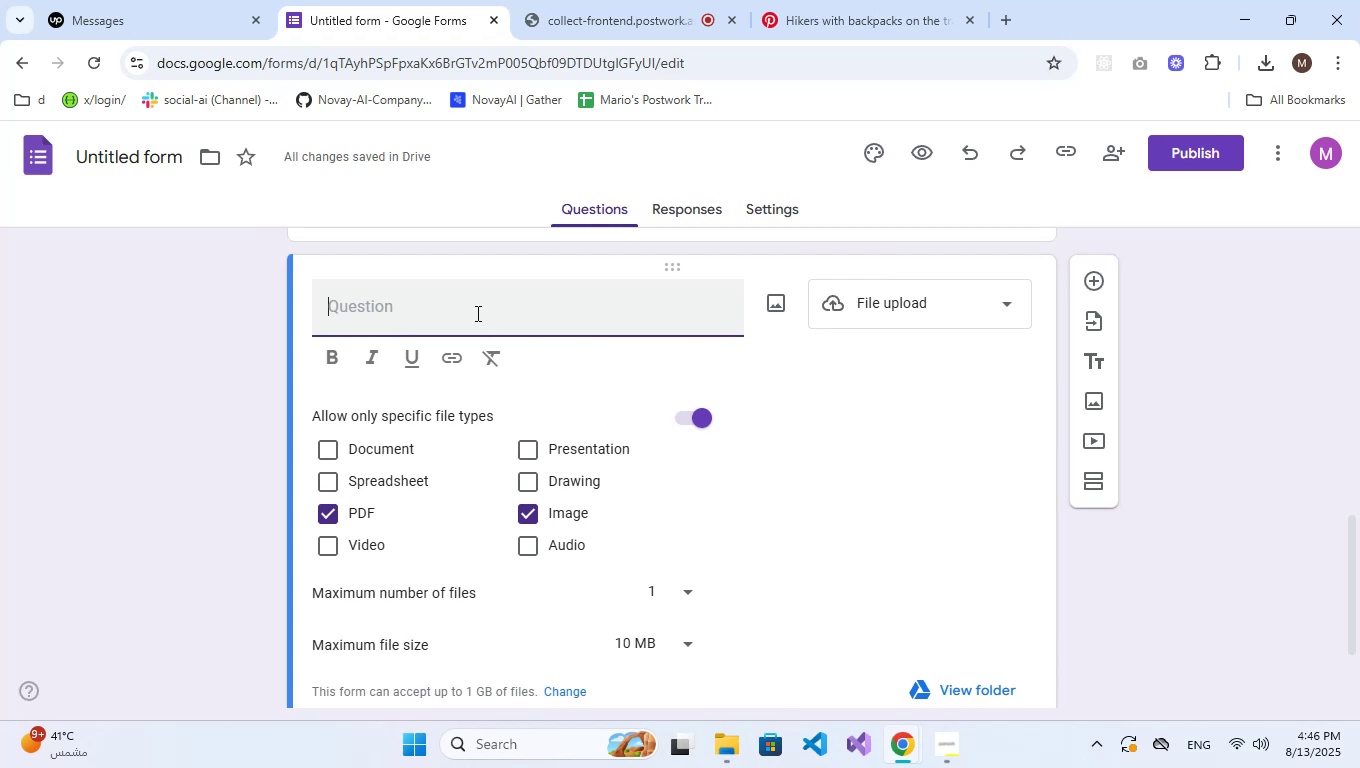 
type(Upload a screen )
key(Backspace)
type(shot of your order co)
 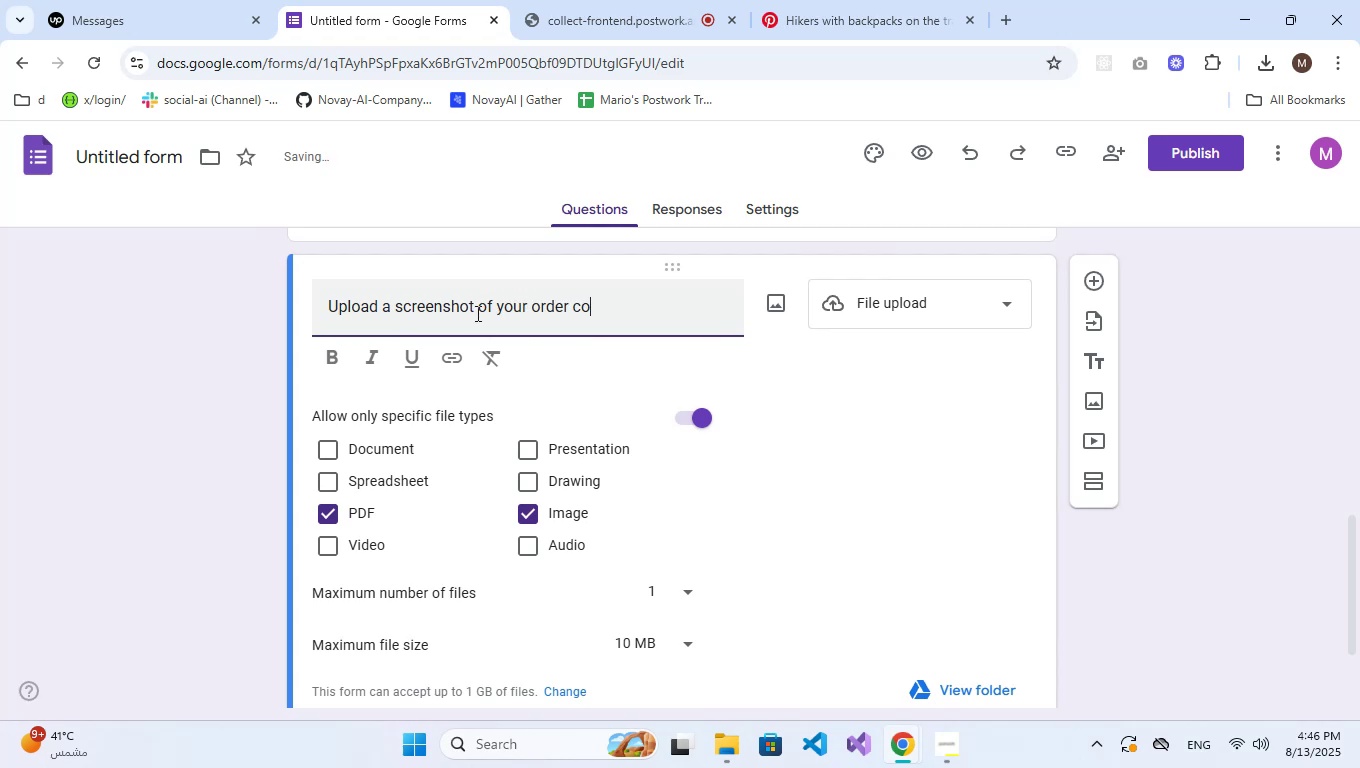 
type(nfirmation)
 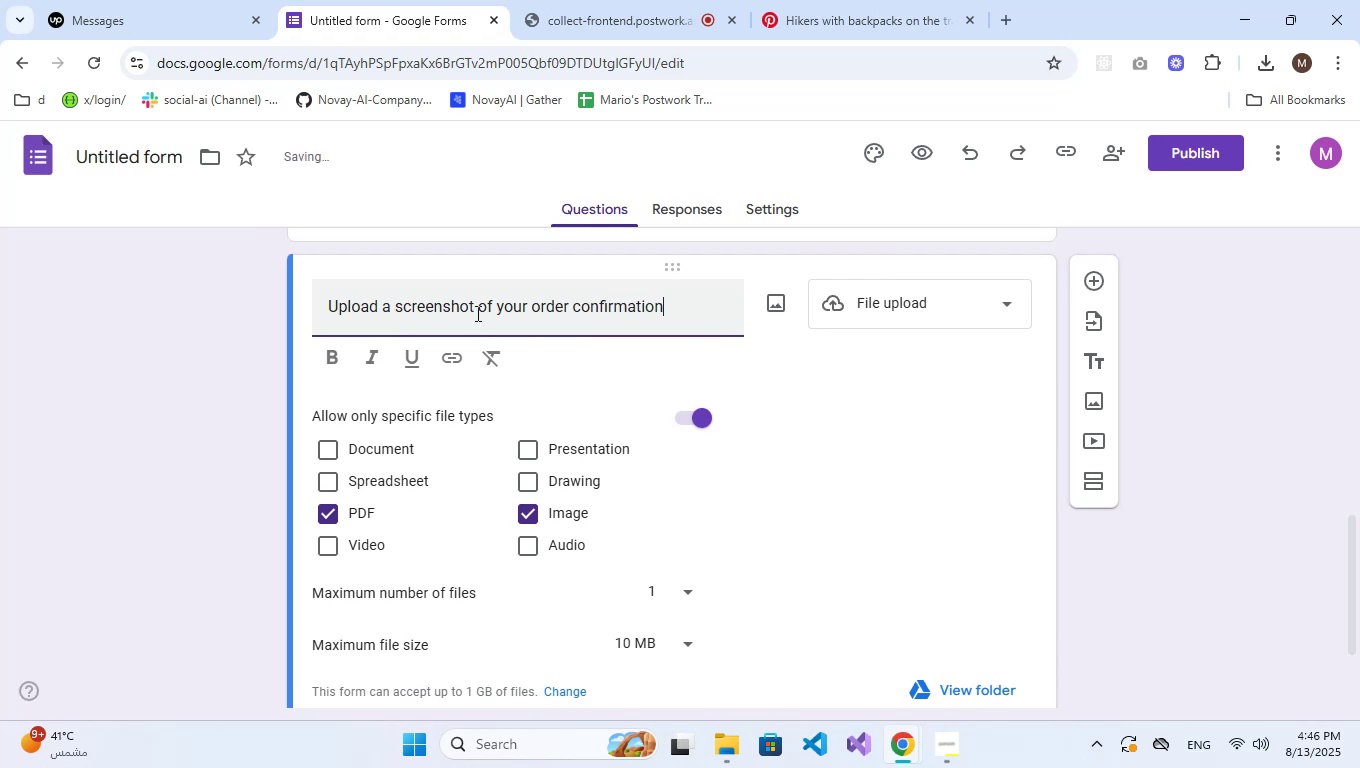 
scroll: coordinate [476, 313], scroll_direction: down, amount: 1.0
 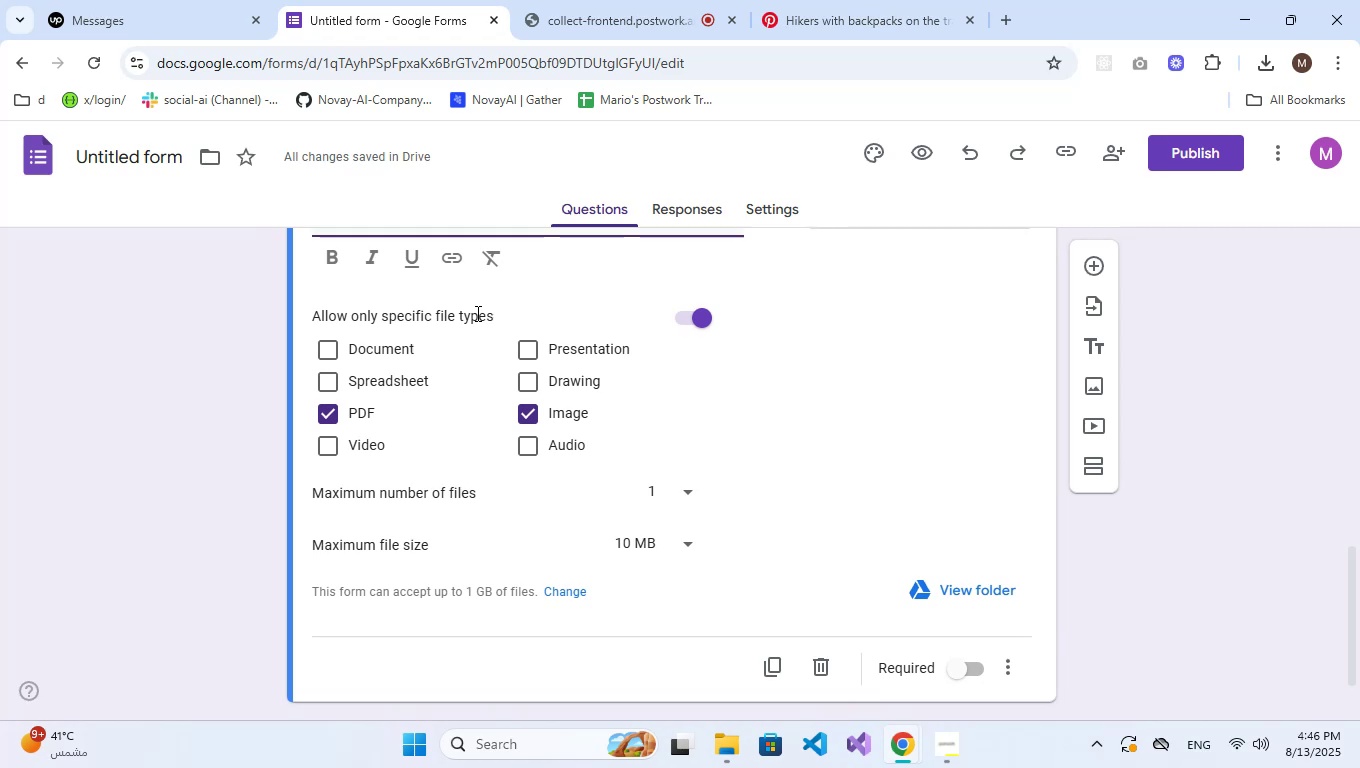 
scroll: coordinate [476, 313], scroll_direction: up, amount: 1.0
 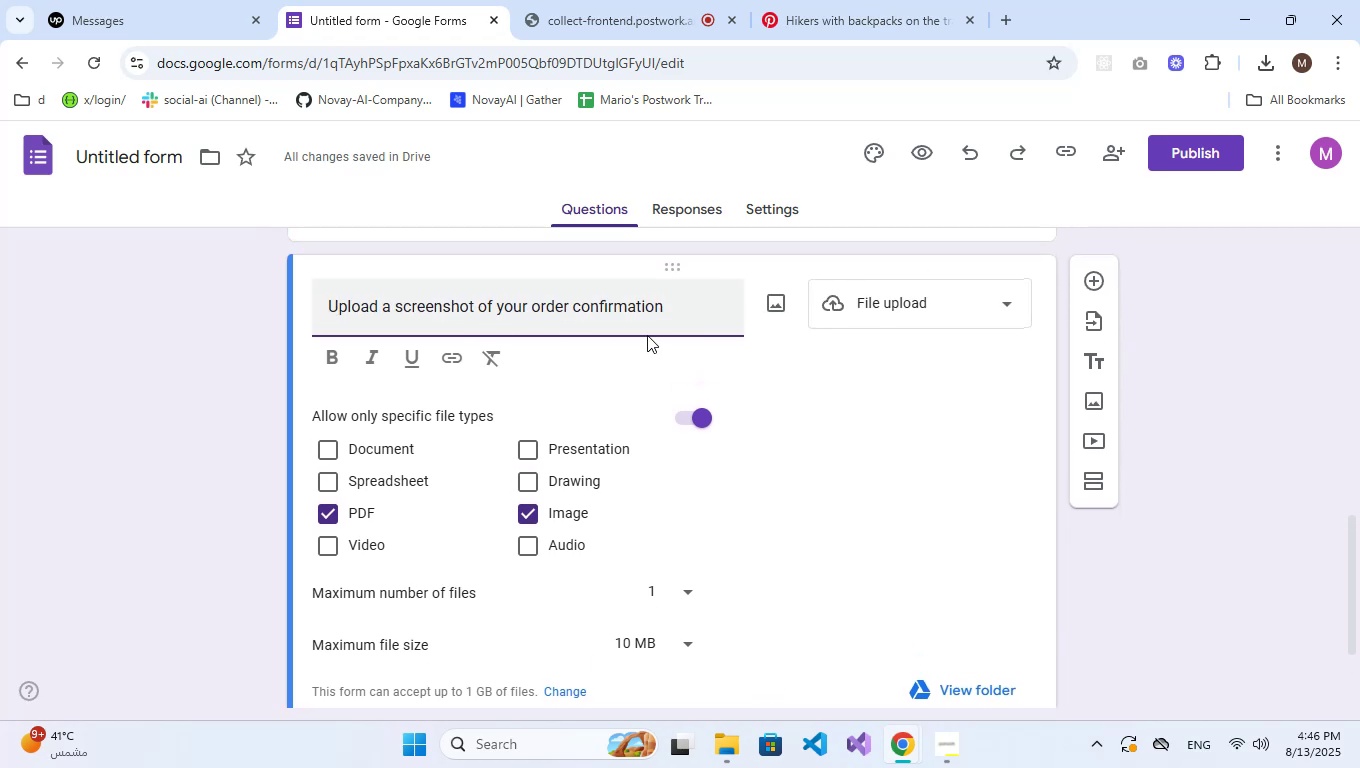 
type(())
 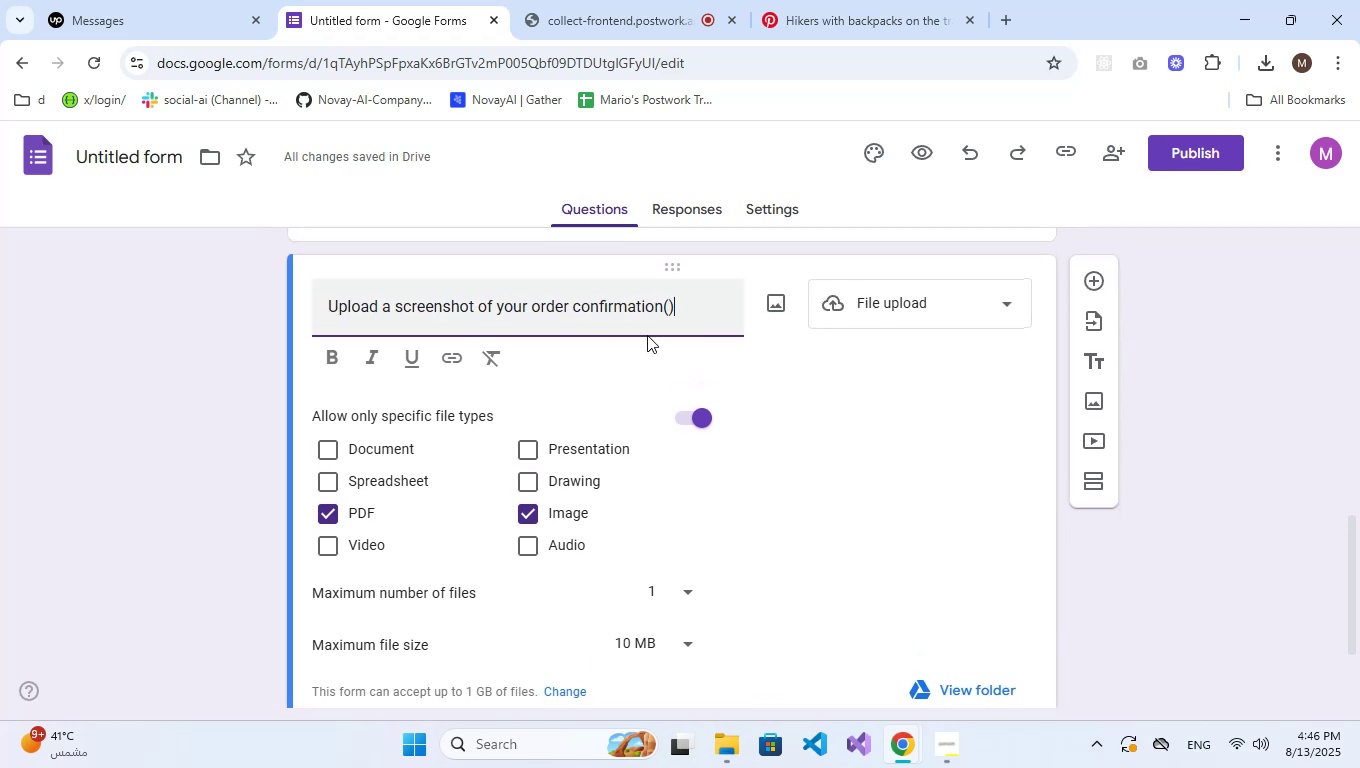 
key(ArrowLeft)
 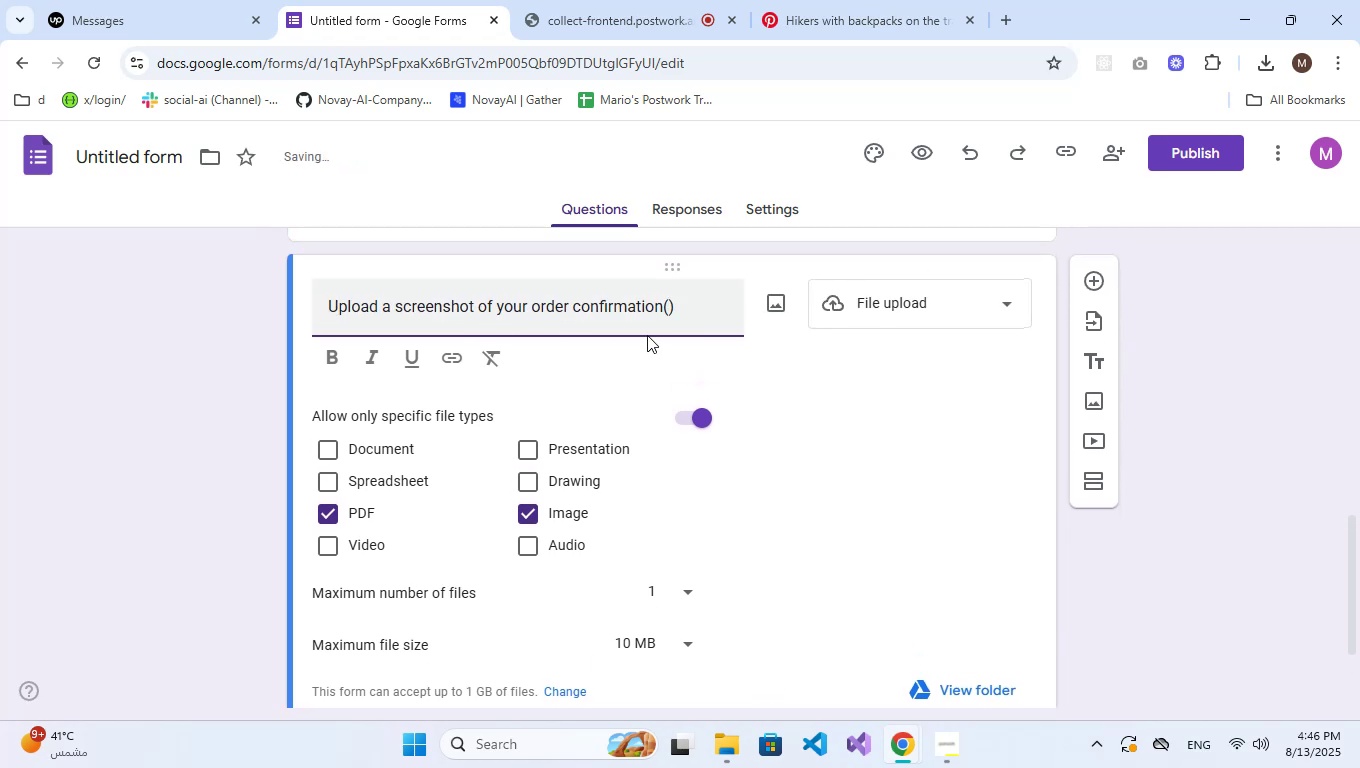 
type(img, pdf)
 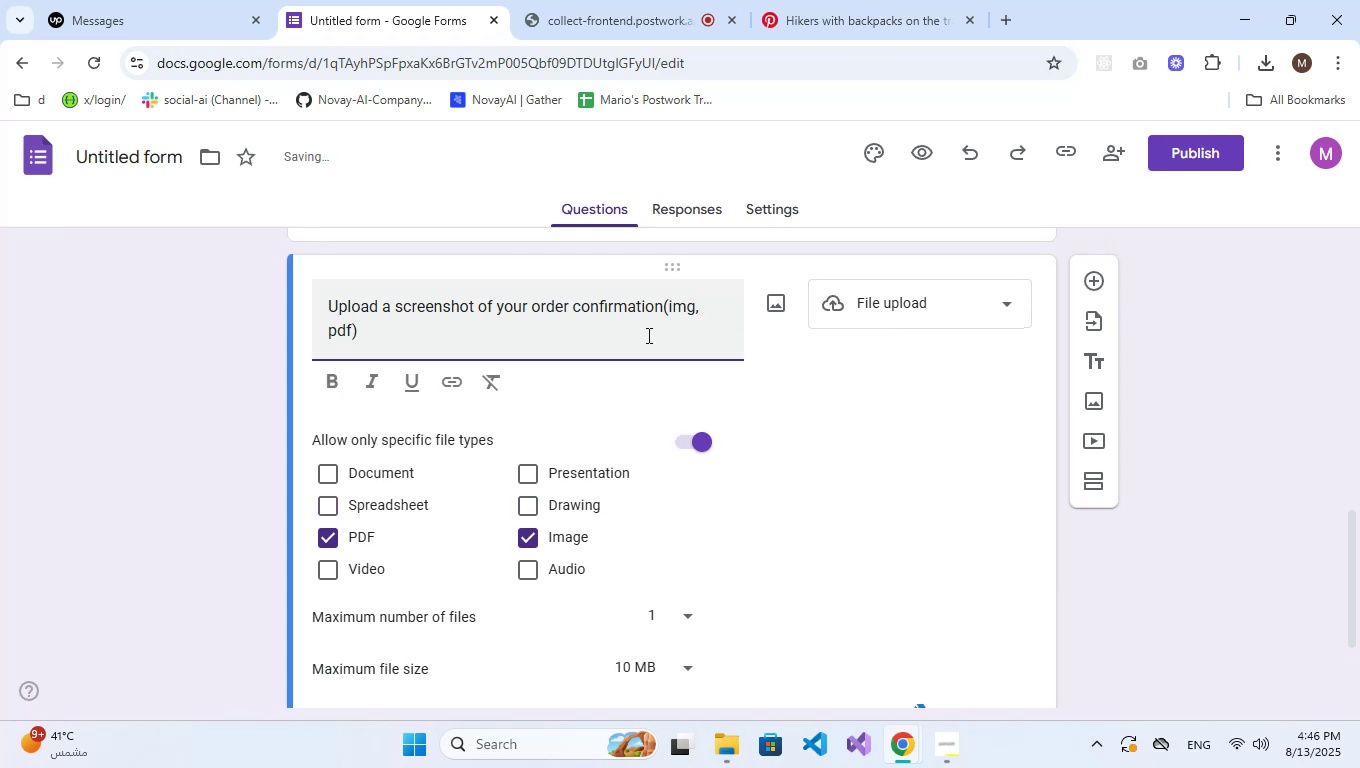 
scroll: coordinate [731, 433], scroll_direction: down, amount: 3.0
 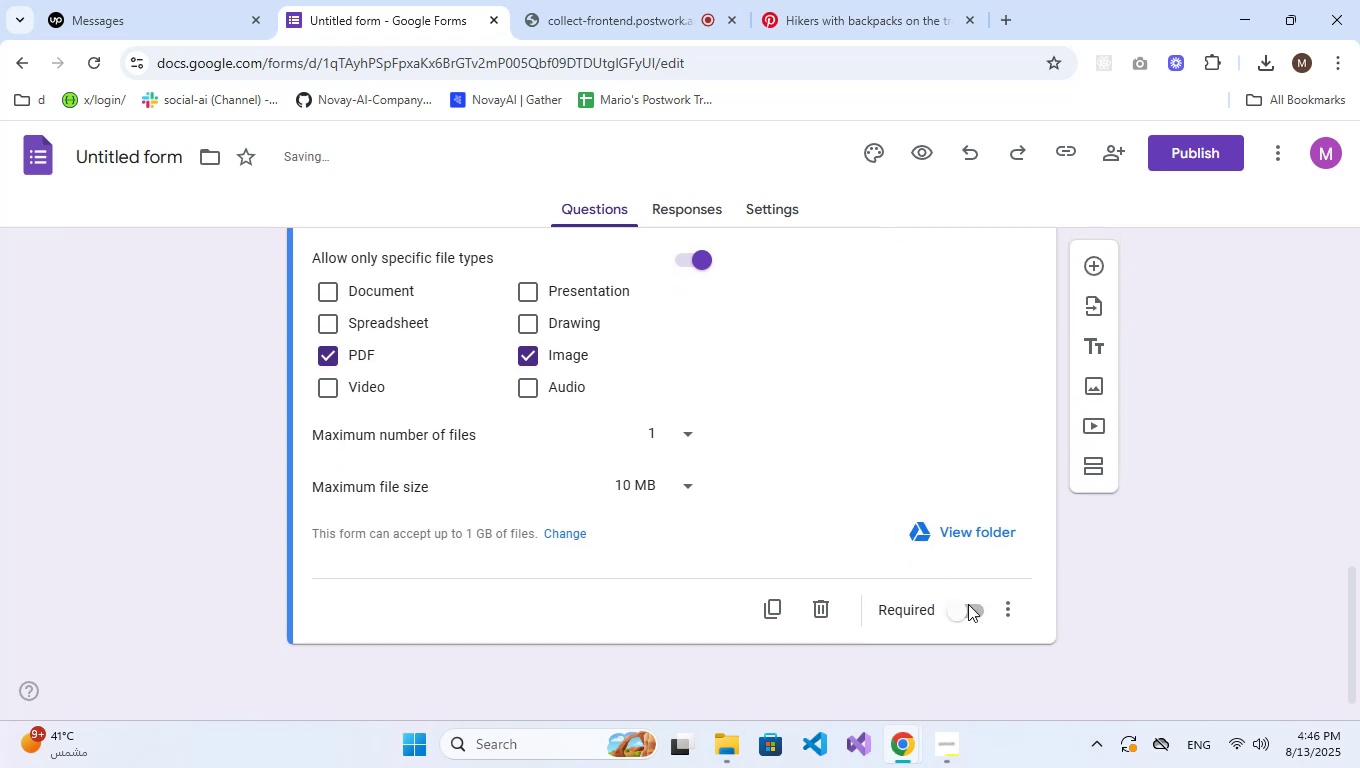 
left_click([968, 618])
 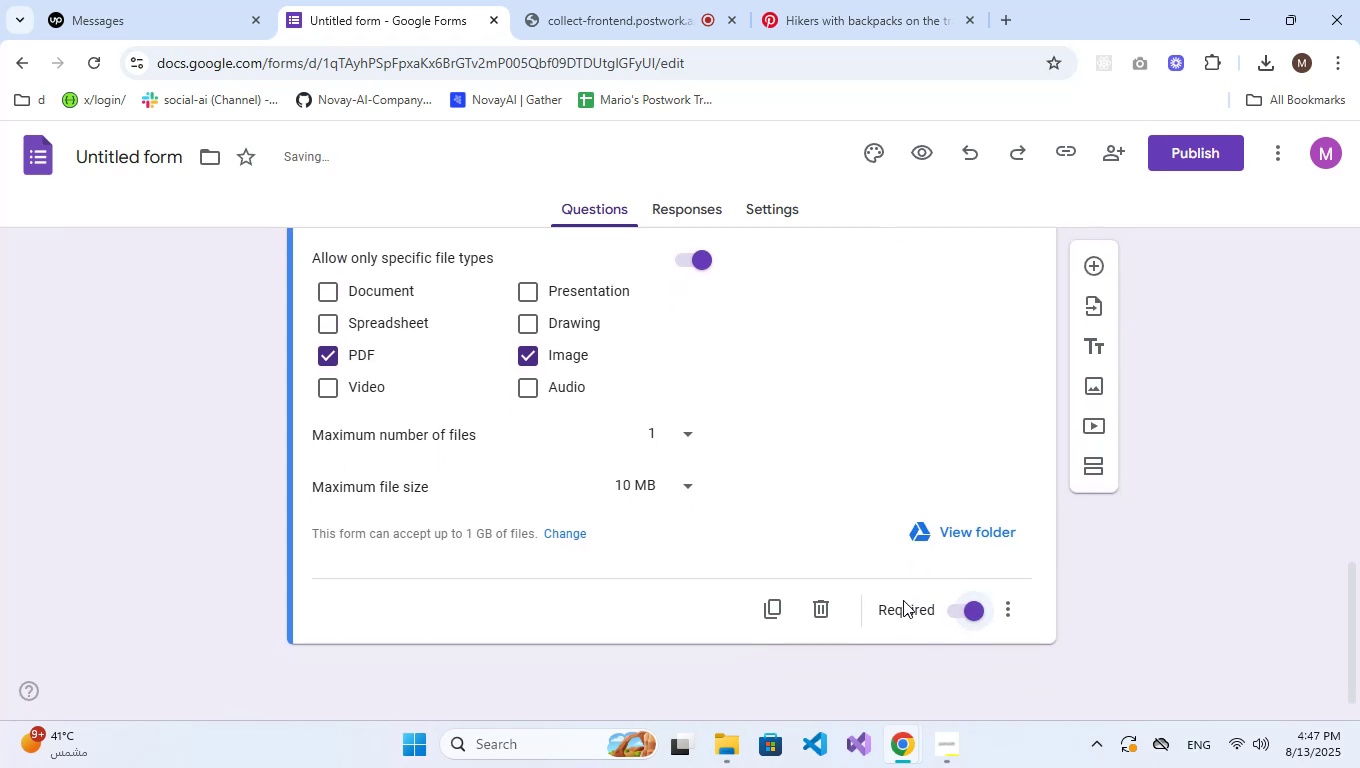 
left_click([960, 606])
 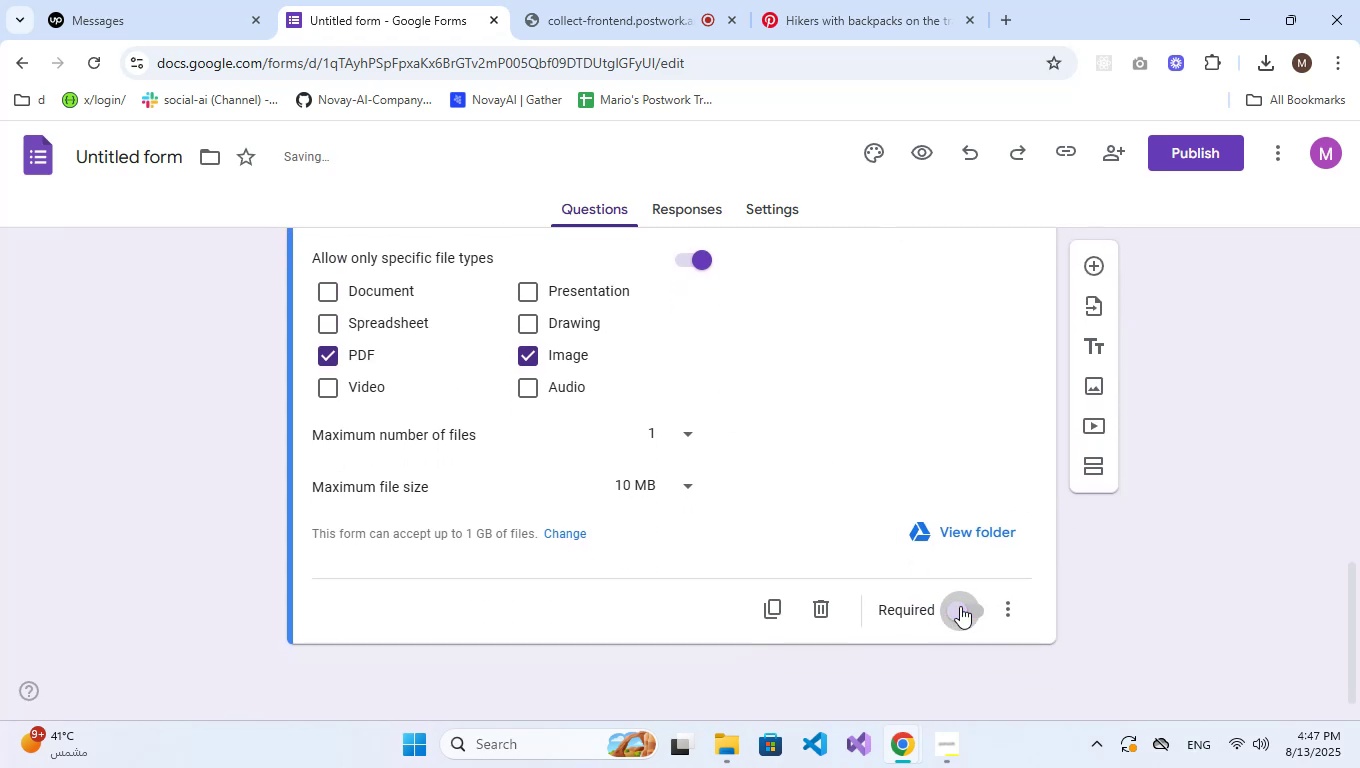 
scroll: coordinate [980, 585], scroll_direction: up, amount: 21.0
 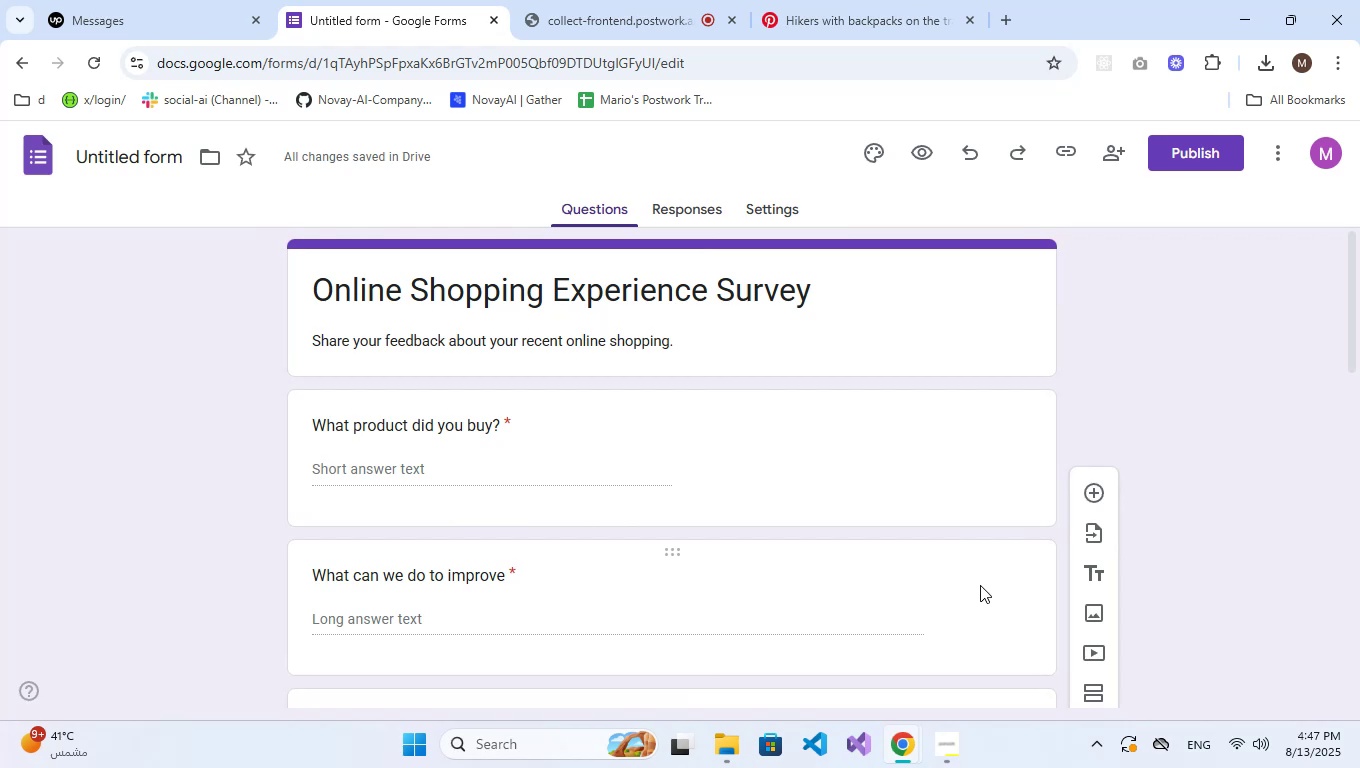 
wait(6.44)
 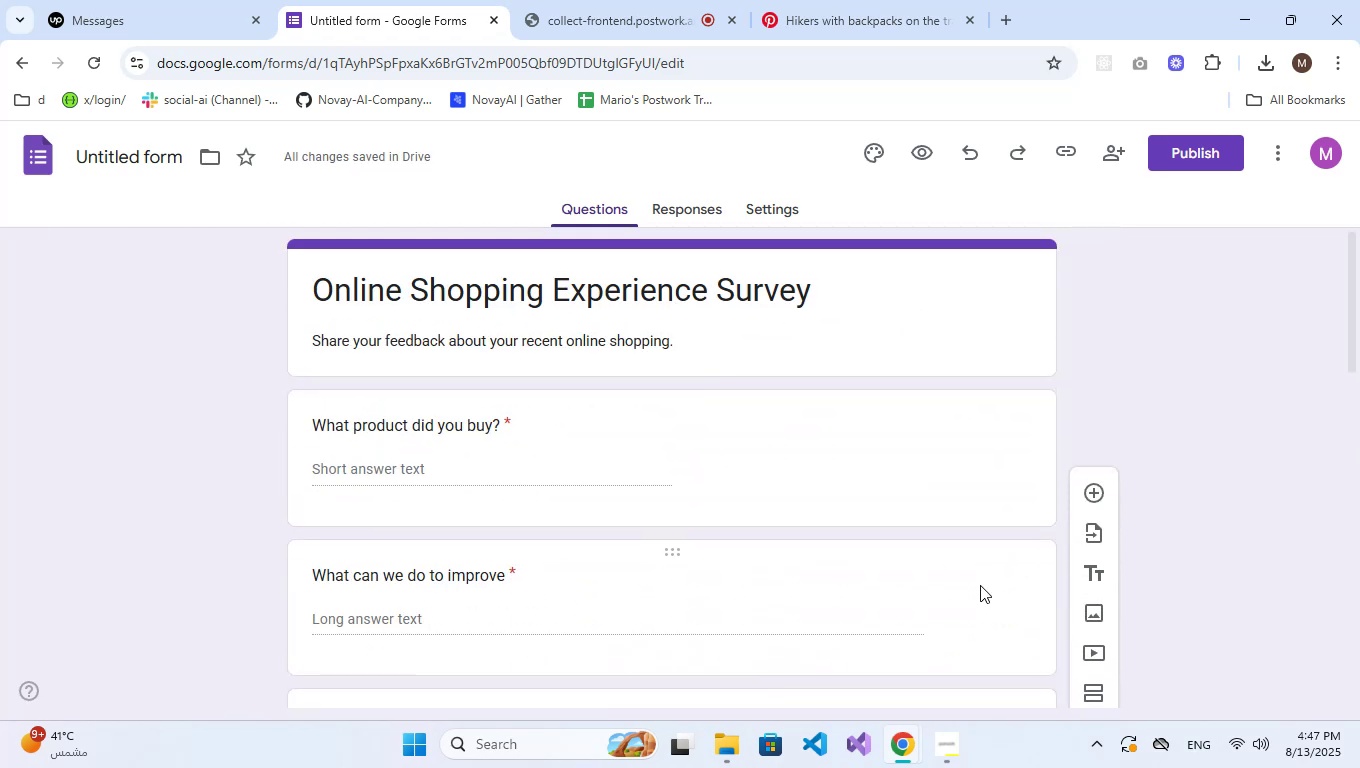 
left_click([861, 159])
 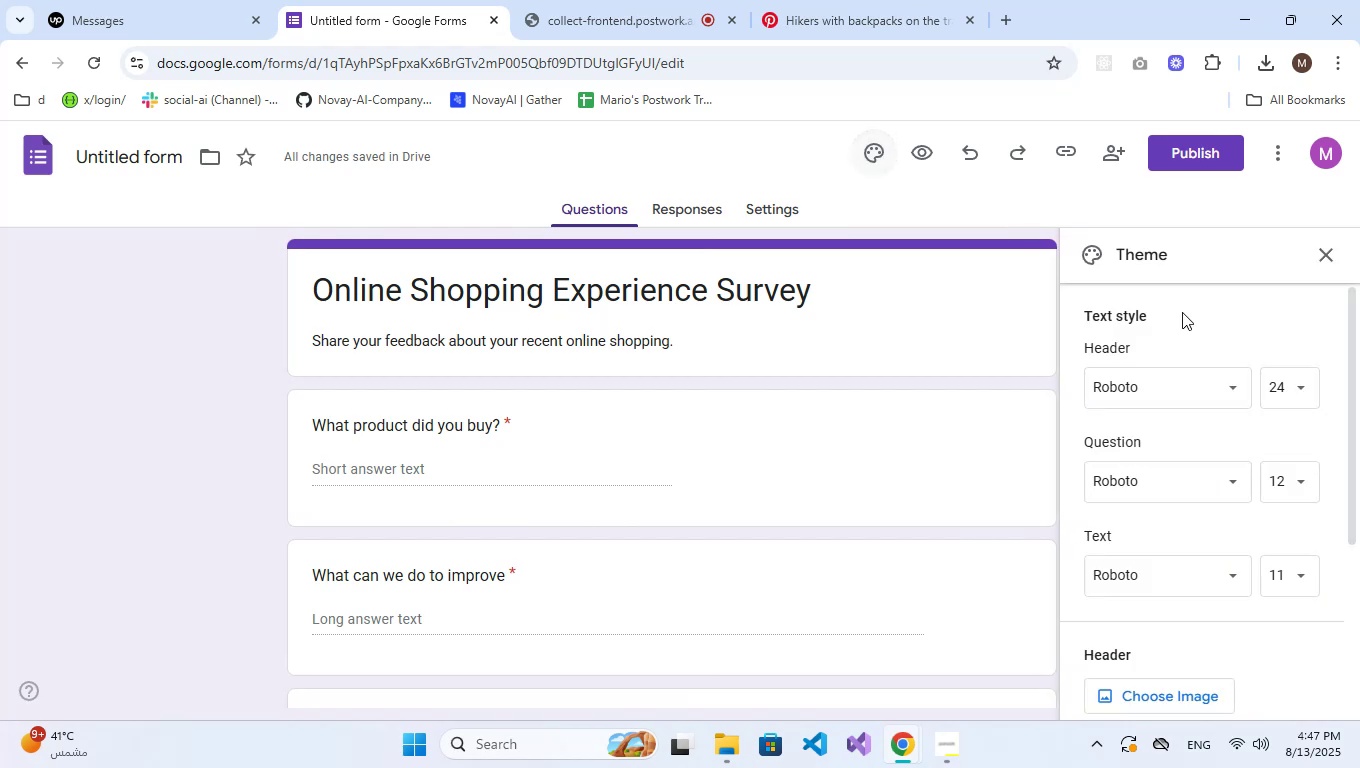 
scroll: coordinate [1200, 481], scroll_direction: down, amount: 7.0
 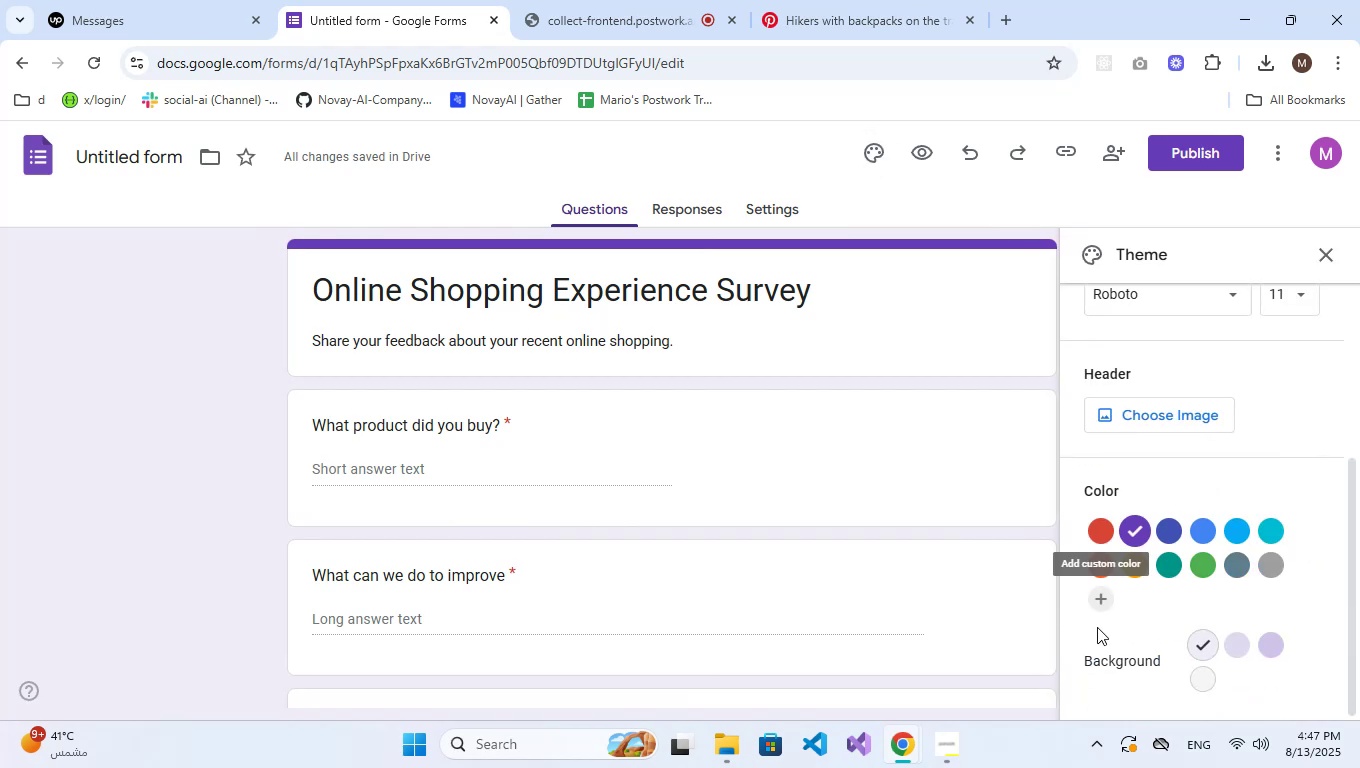 
left_click([1100, 613])
 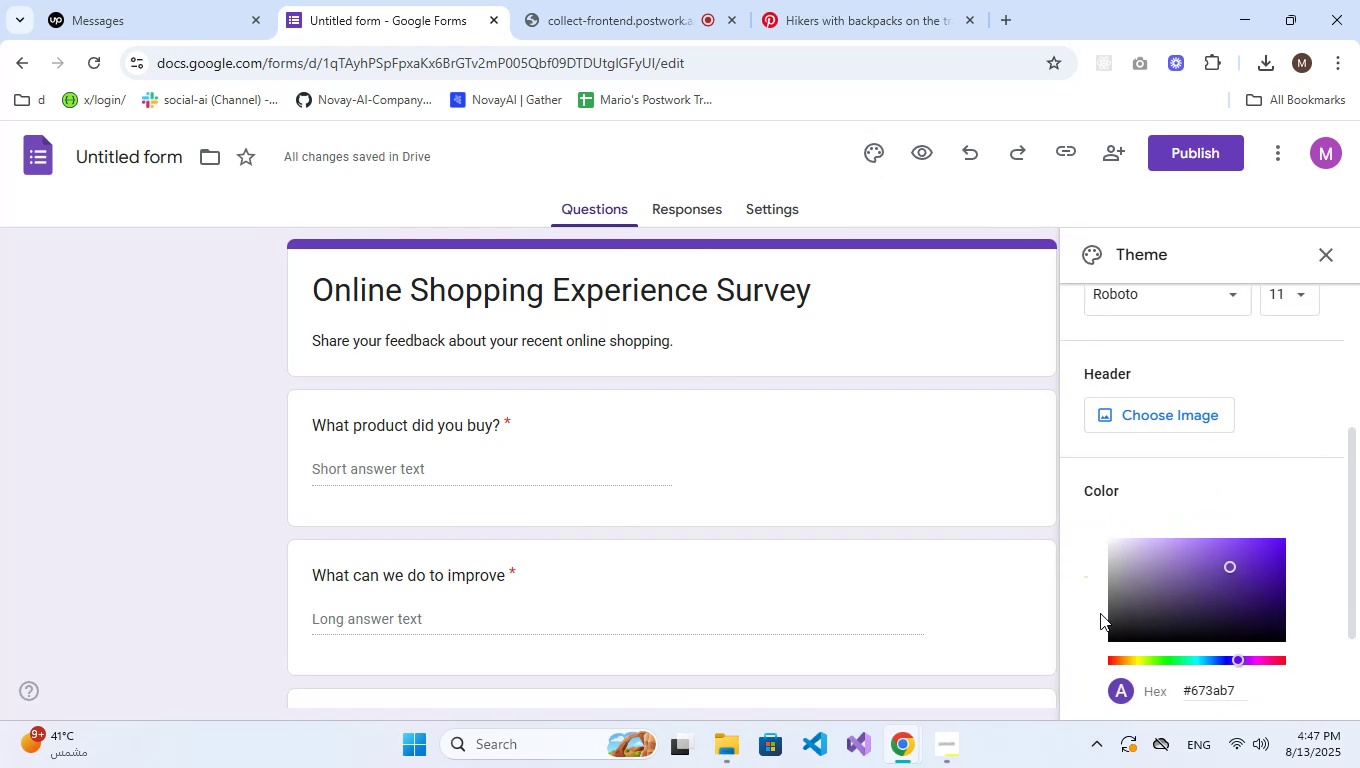 
scroll: coordinate [1190, 568], scroll_direction: down, amount: 1.0
 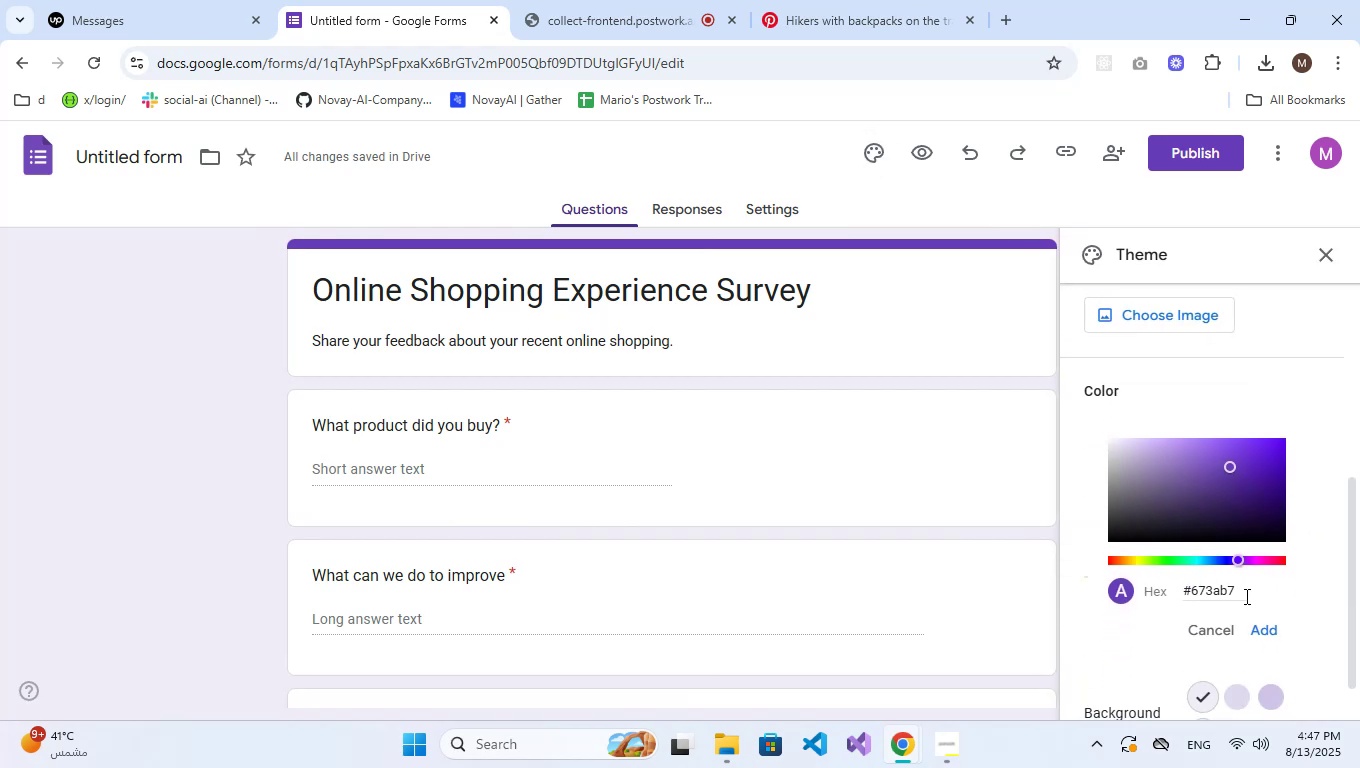 
left_click_drag(start_coordinate=[1243, 595], to_coordinate=[1192, 593])
 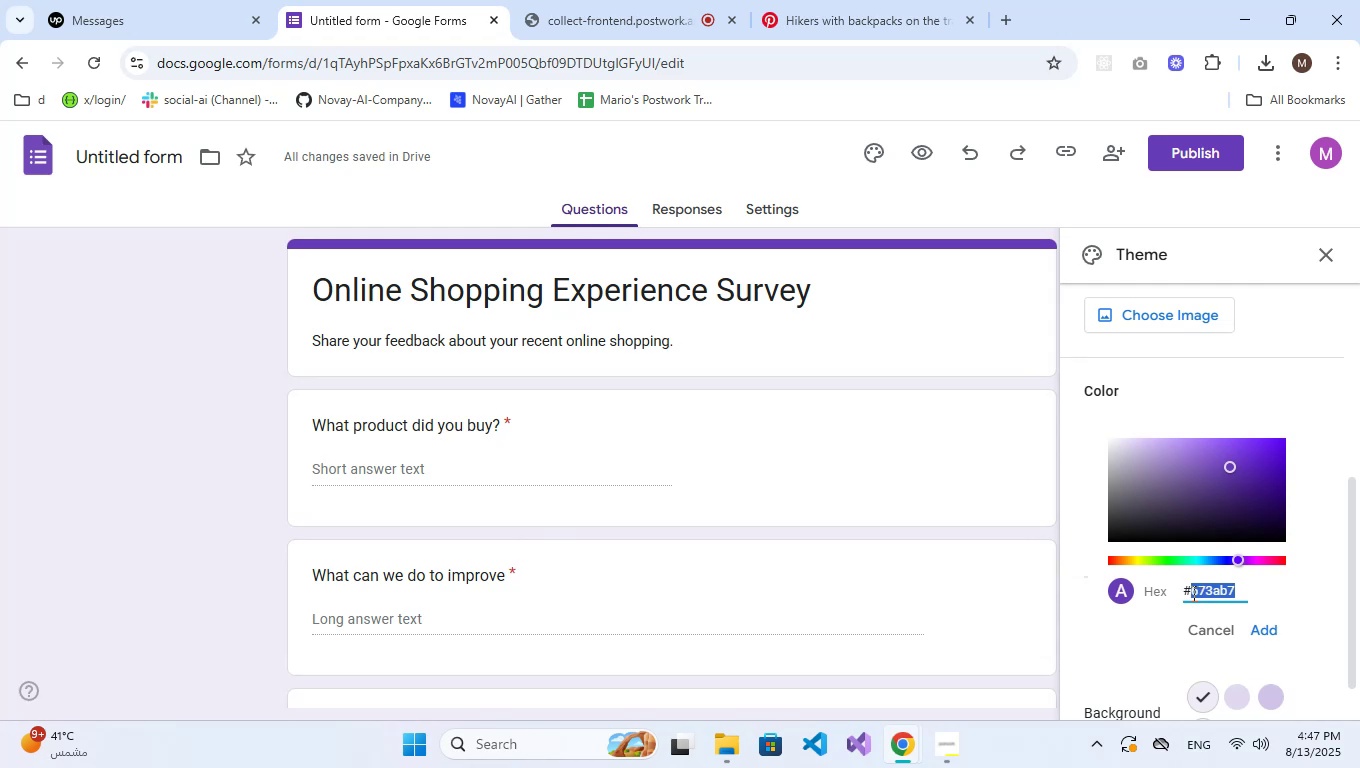 
key(Numpad3)
 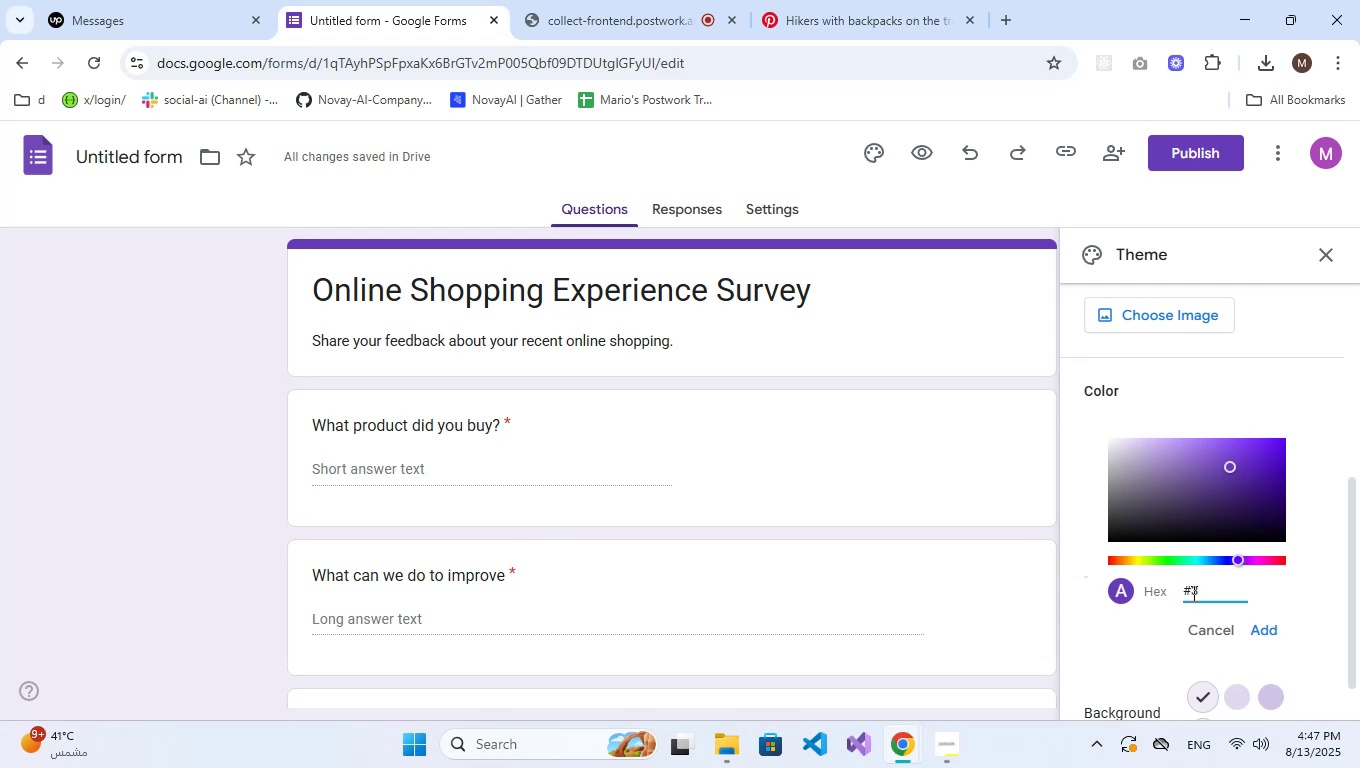 
key(Numpad4)
 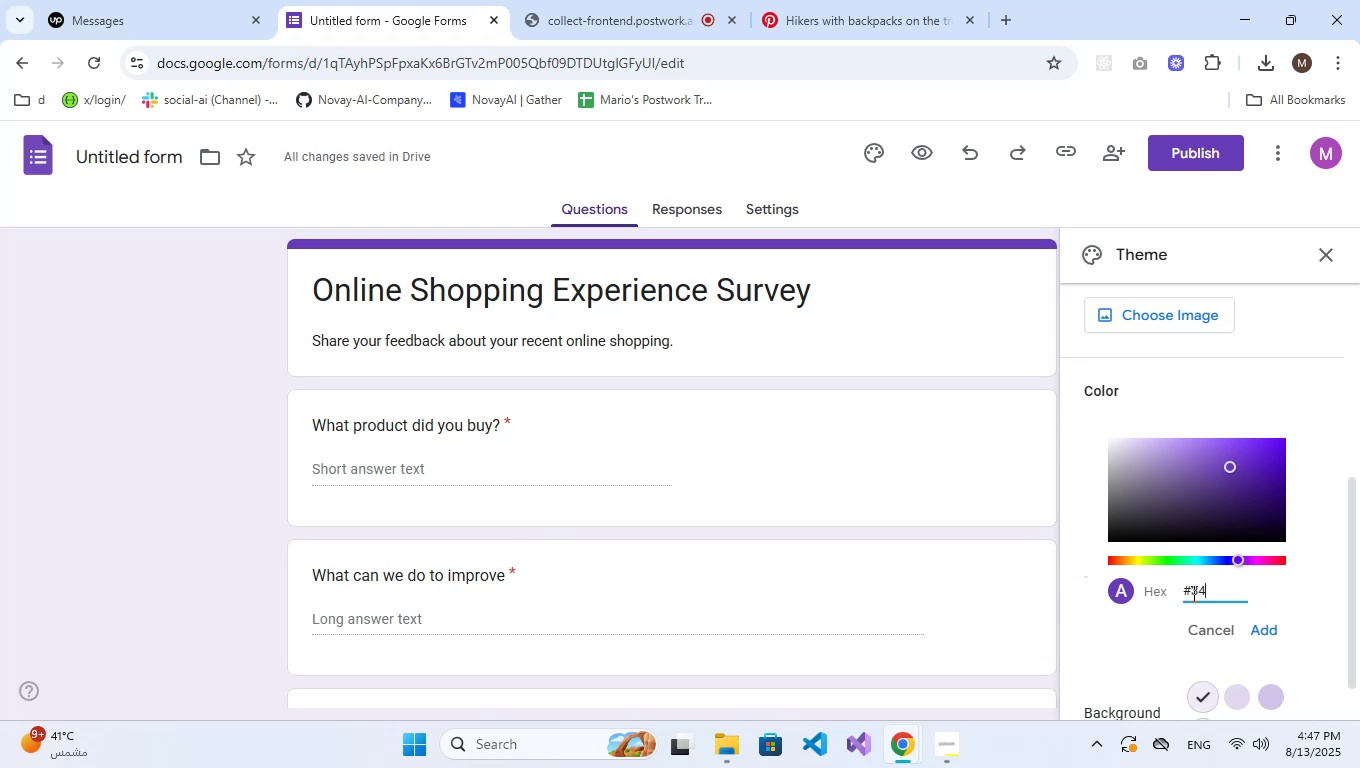 
key(Numpad4)
 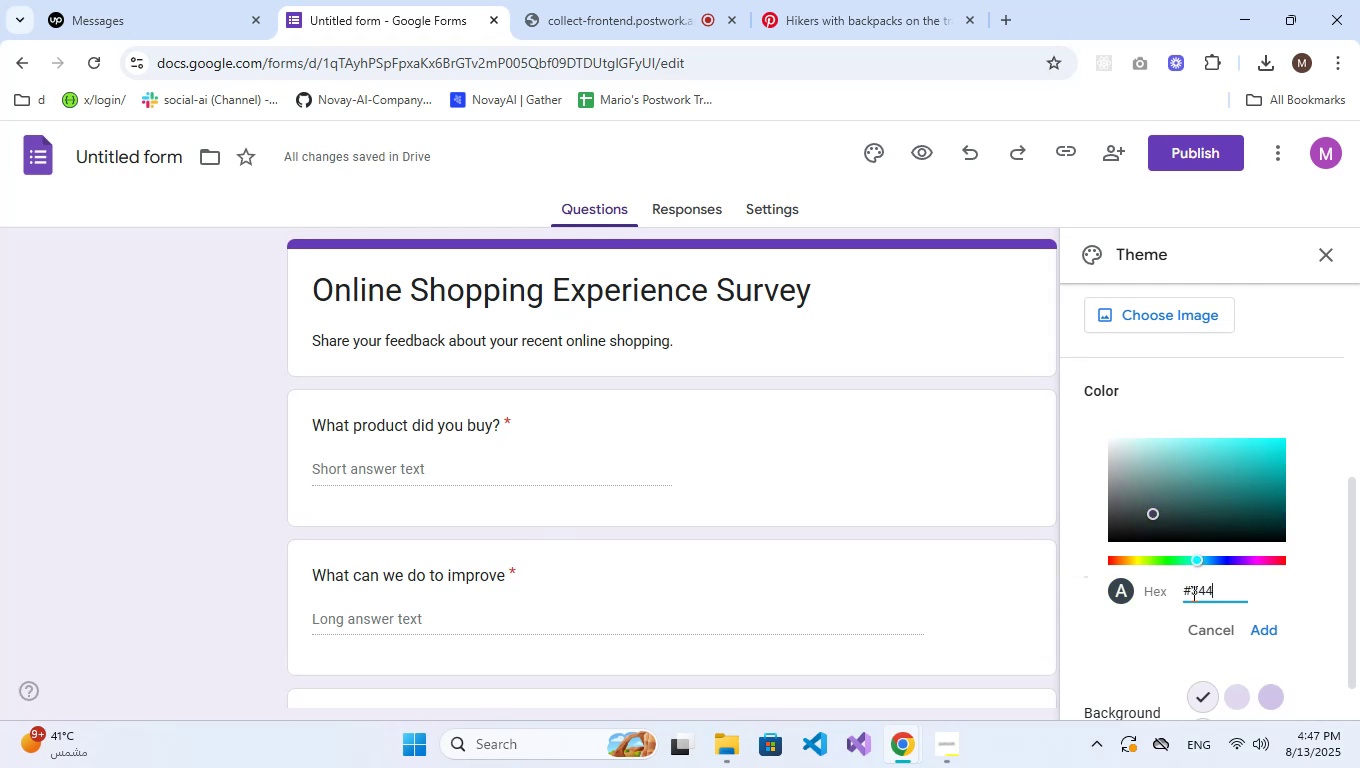 
key(Numpad9)
 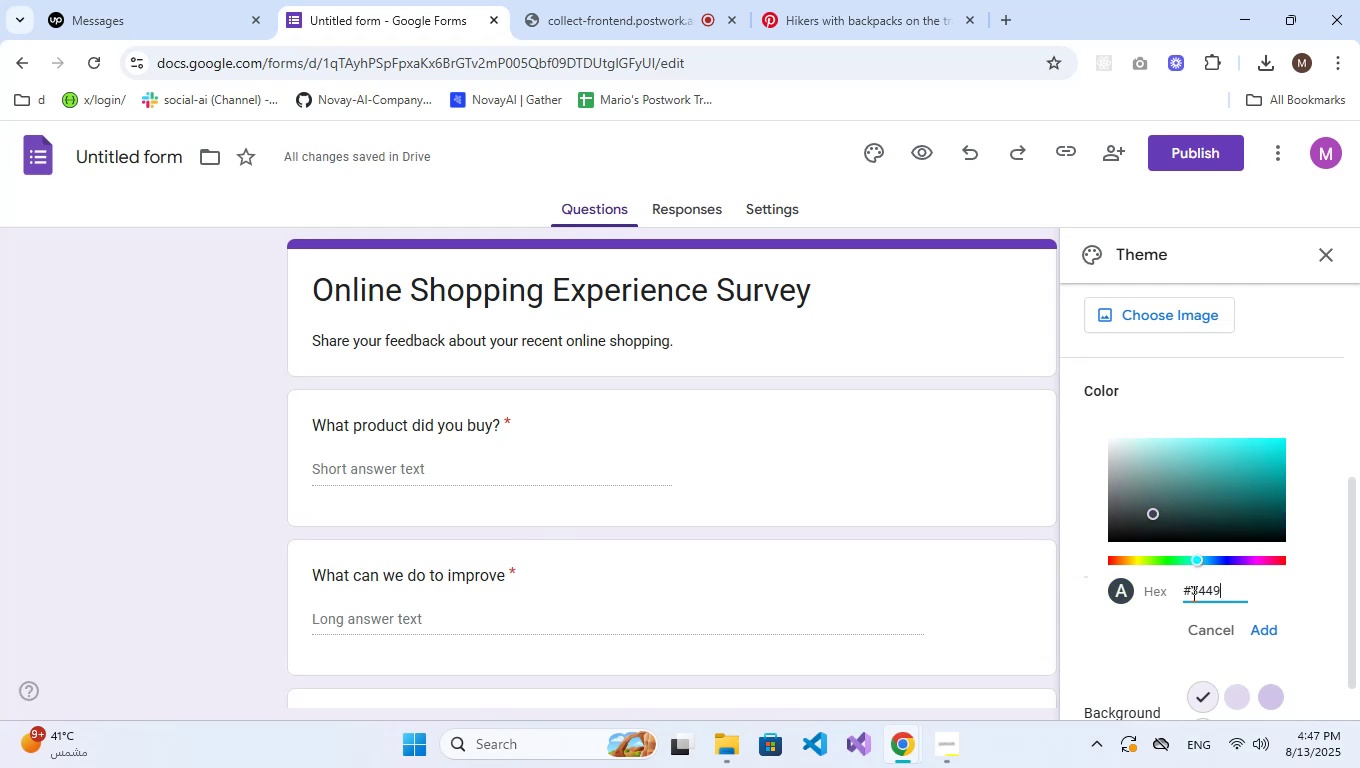 
key(Numpad5)
 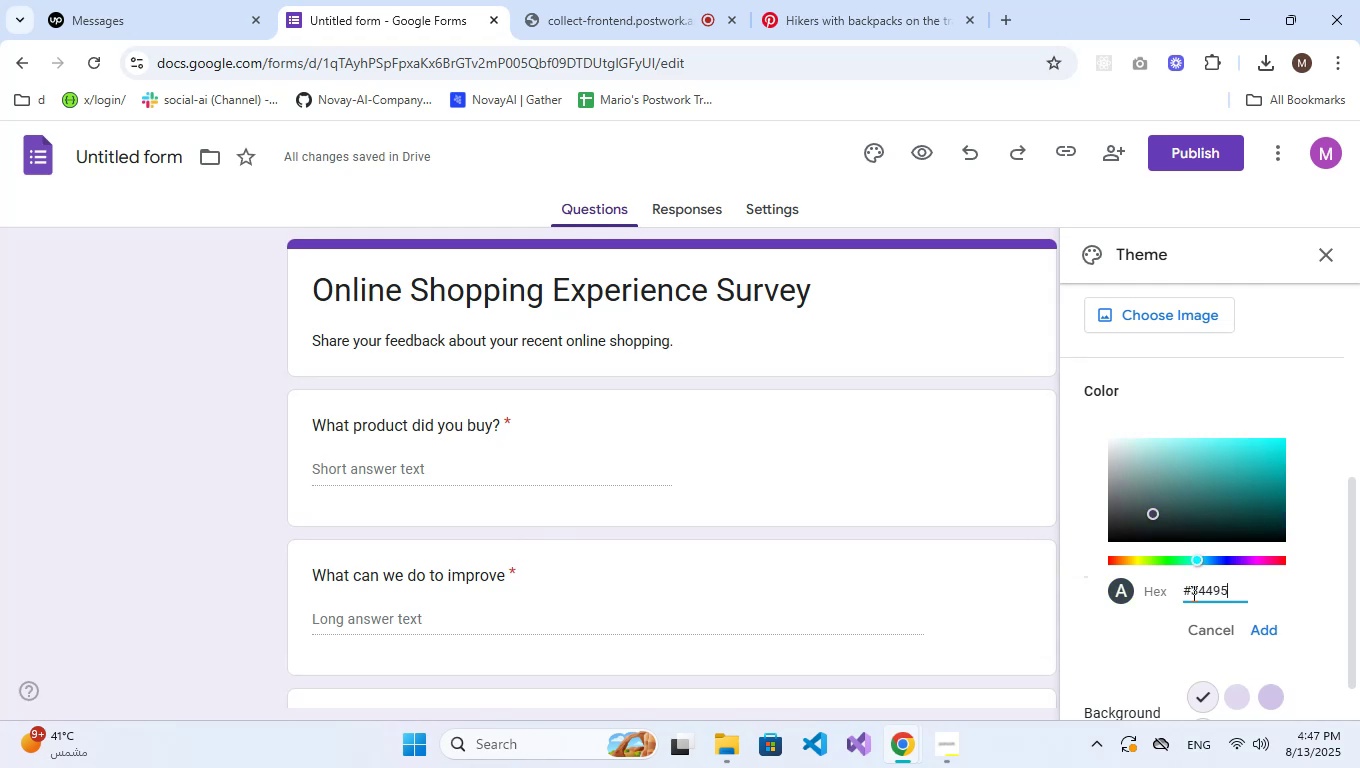 
key(CapsLock)
 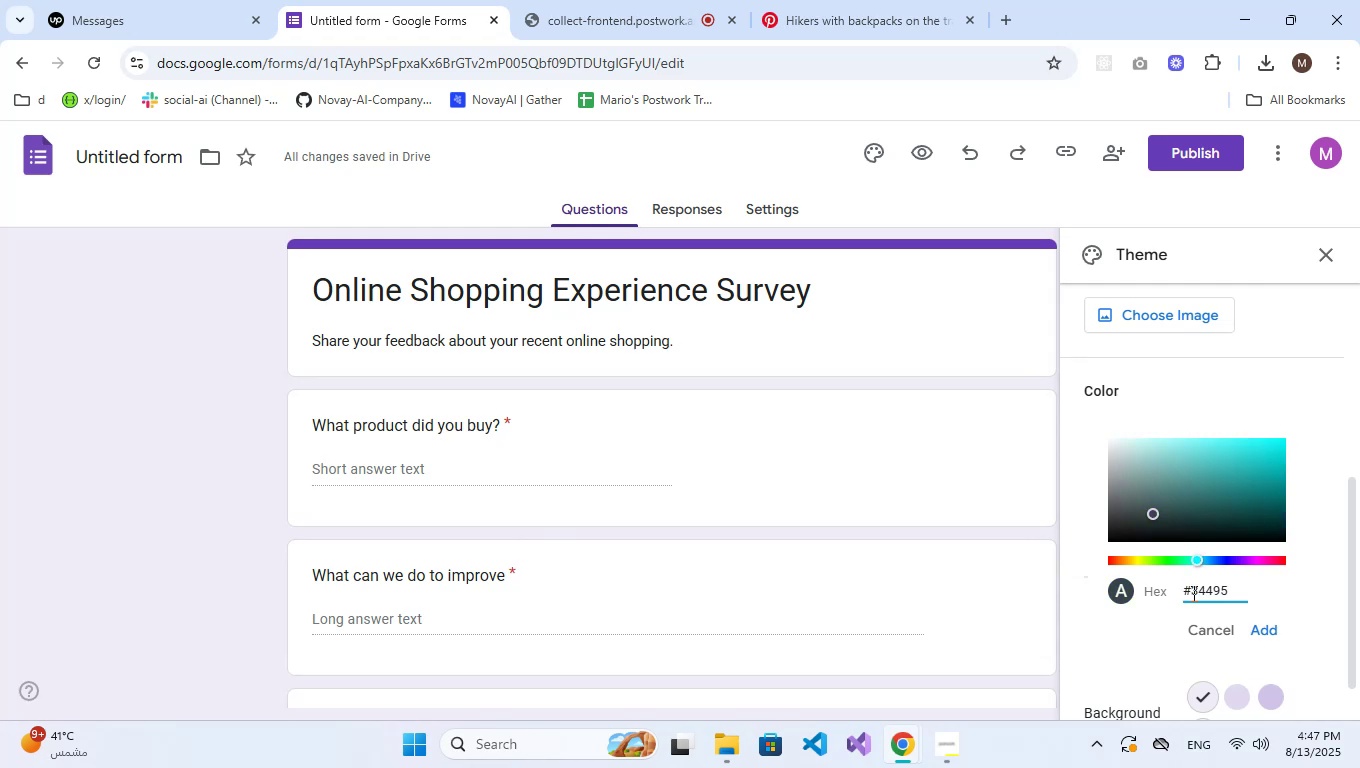 
key(E)
 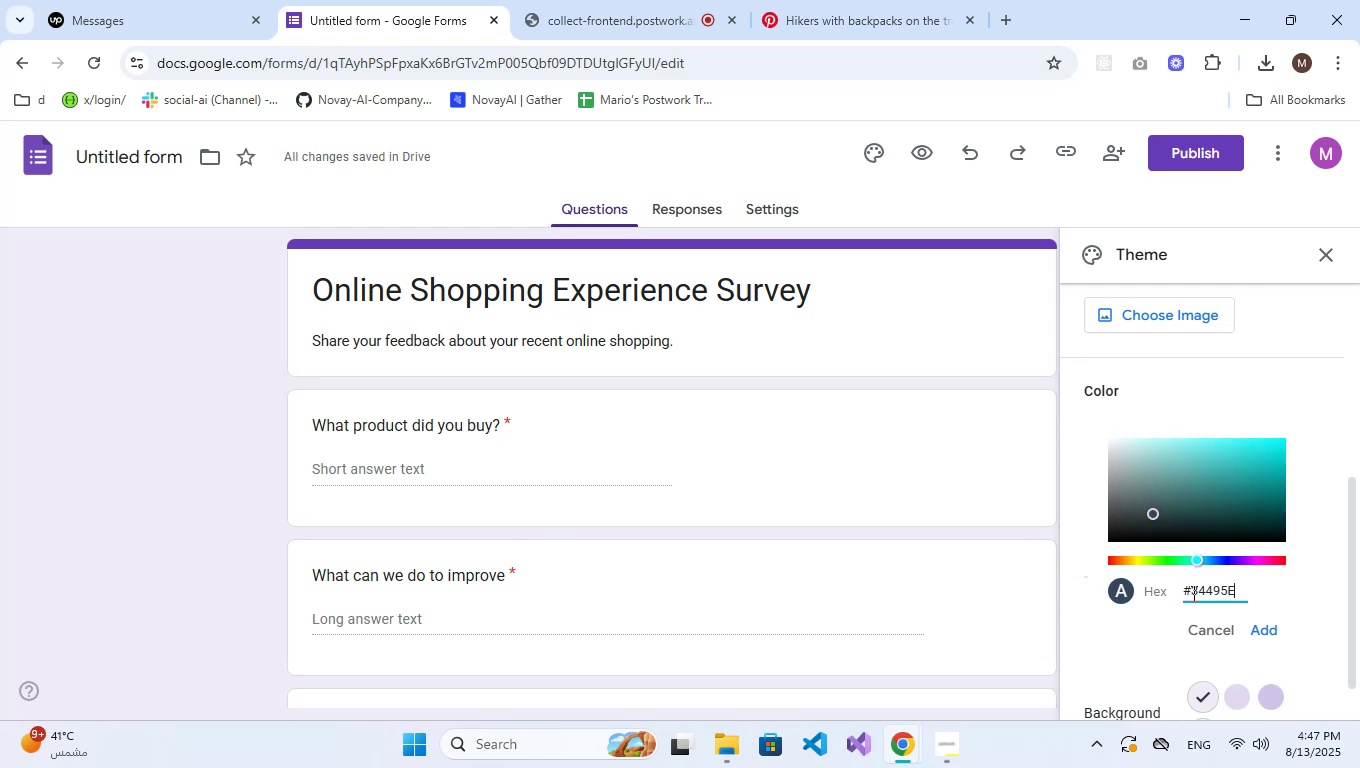 
key(CapsLock)
 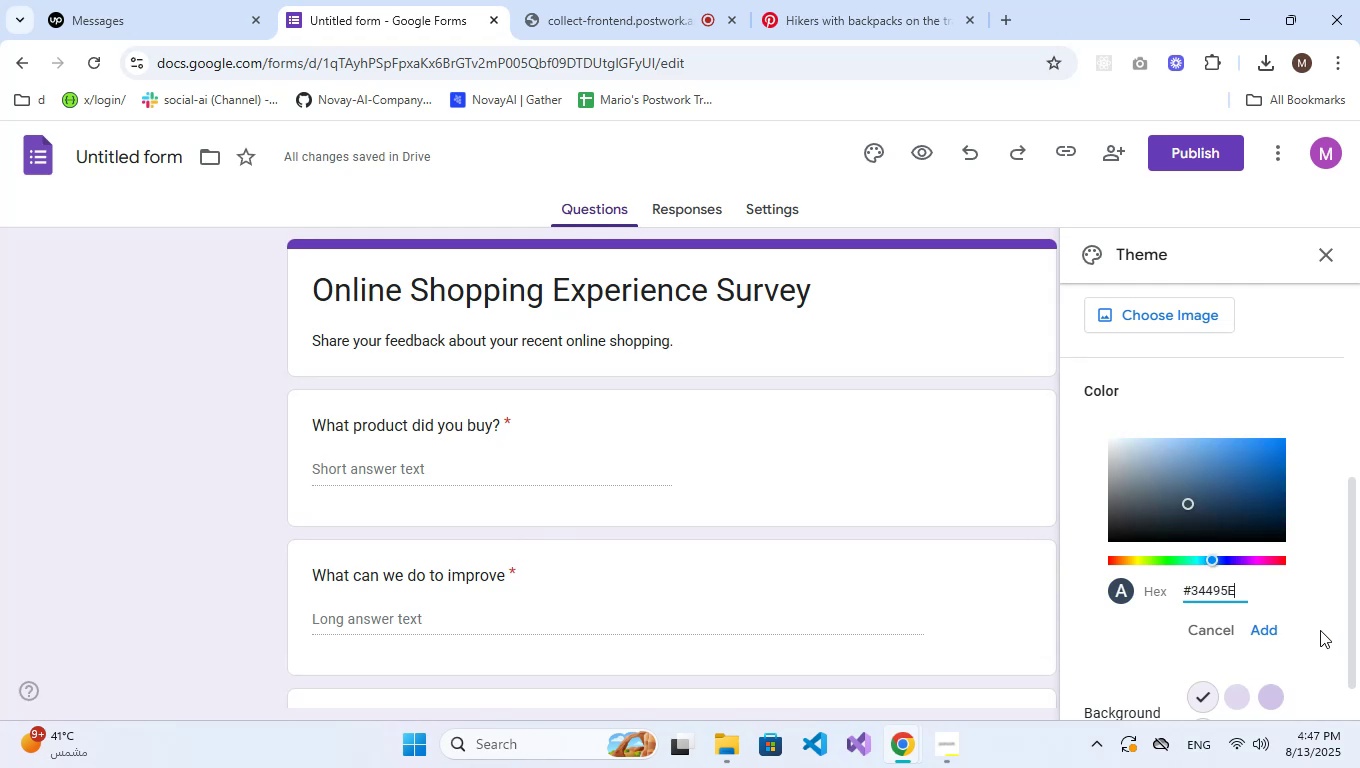 
left_click([1271, 620])
 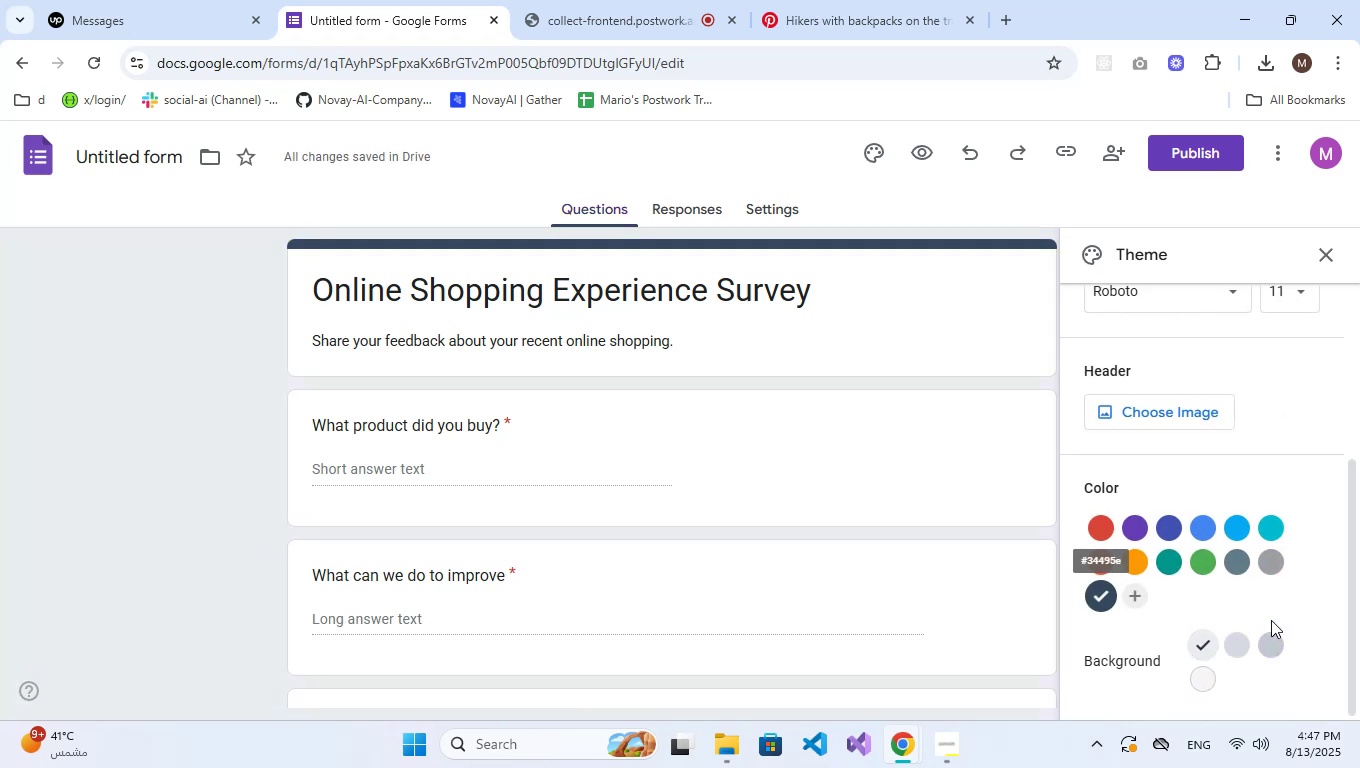 
scroll: coordinate [1197, 500], scroll_direction: down, amount: 6.0
 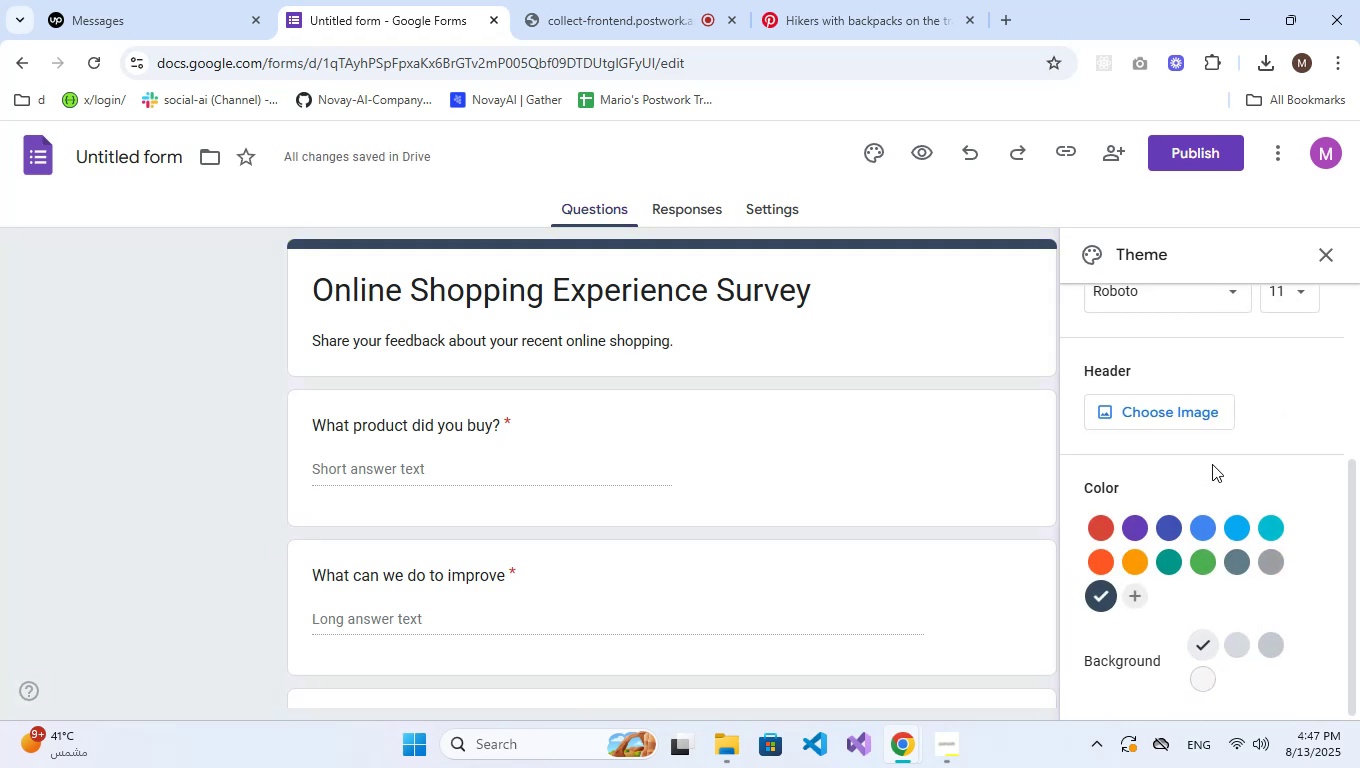 
scroll: coordinate [1203, 463], scroll_direction: up, amount: 4.0
 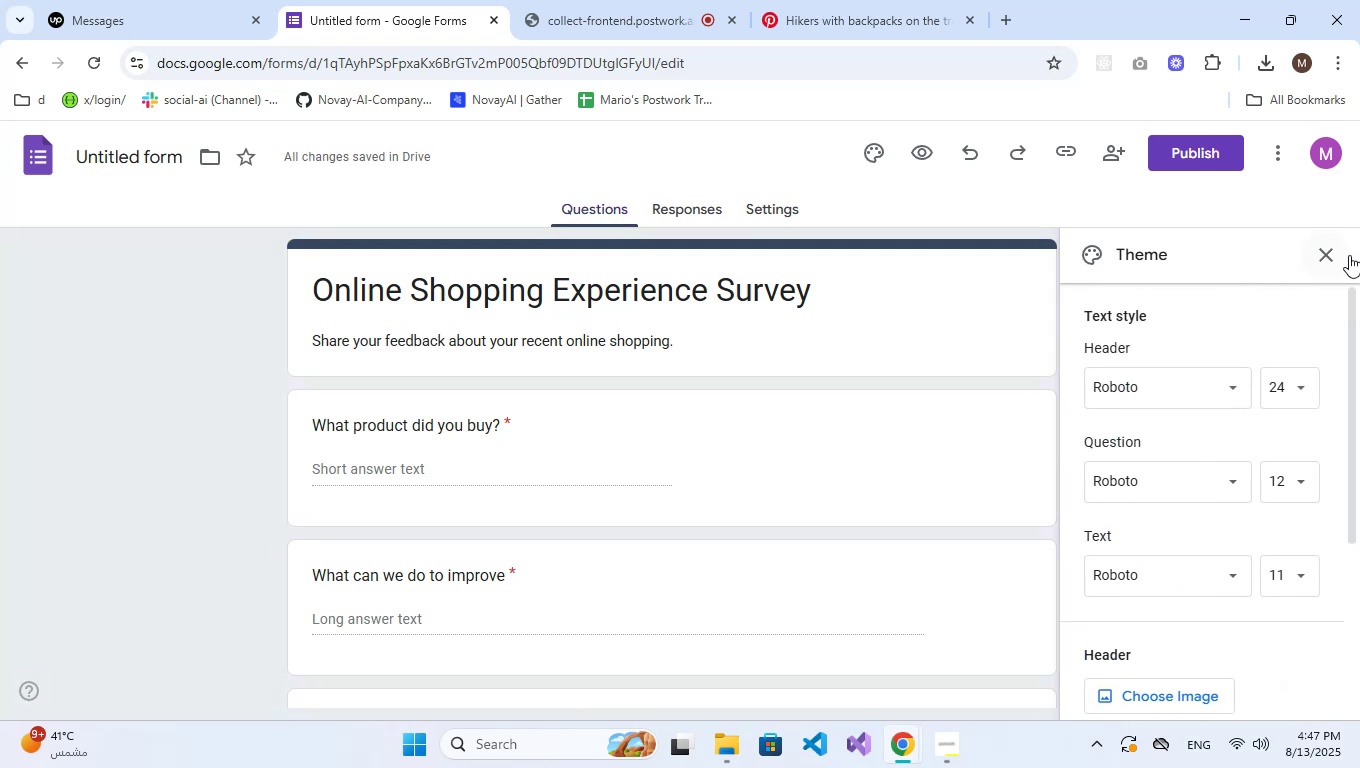 
left_click([1322, 252])
 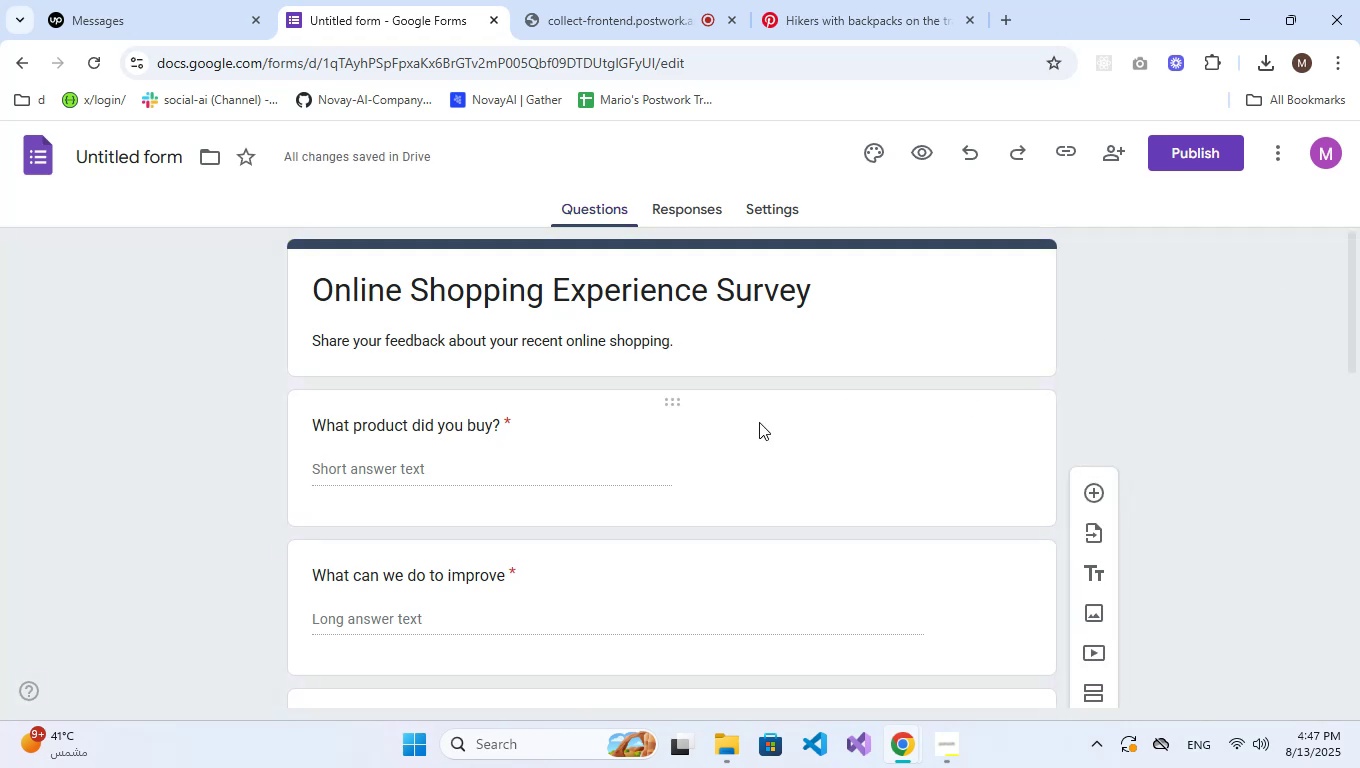 
scroll: coordinate [759, 422], scroll_direction: down, amount: 3.0
 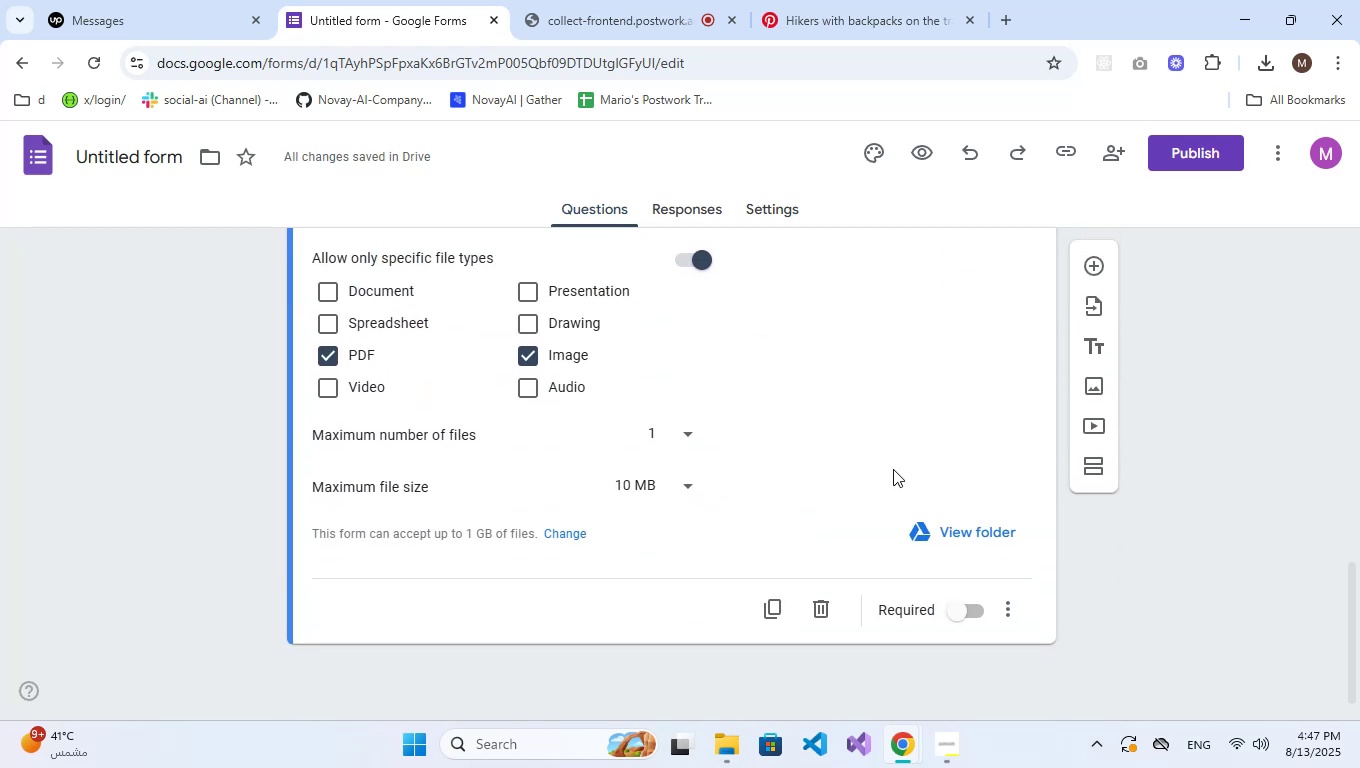 
scroll: coordinate [888, 491], scroll_direction: up, amount: 14.0
 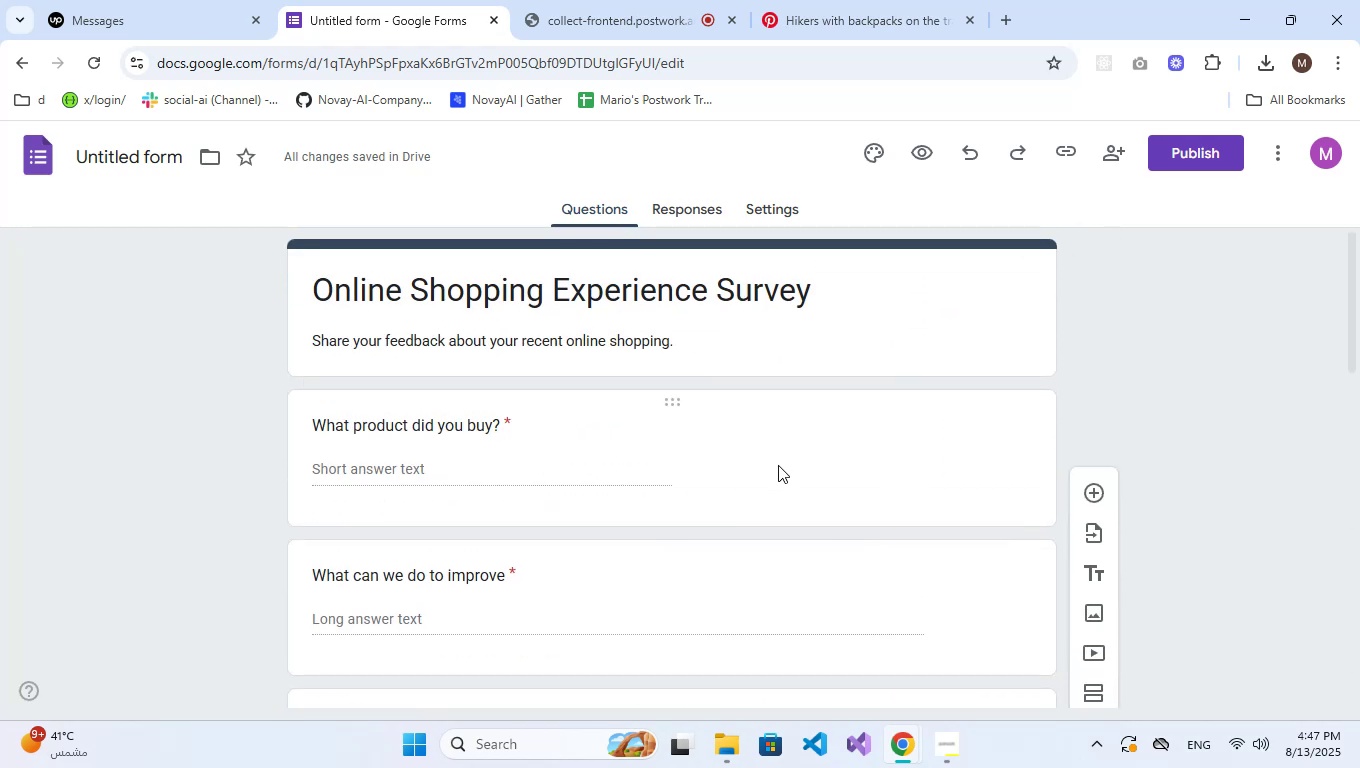 
left_click([779, 460])
 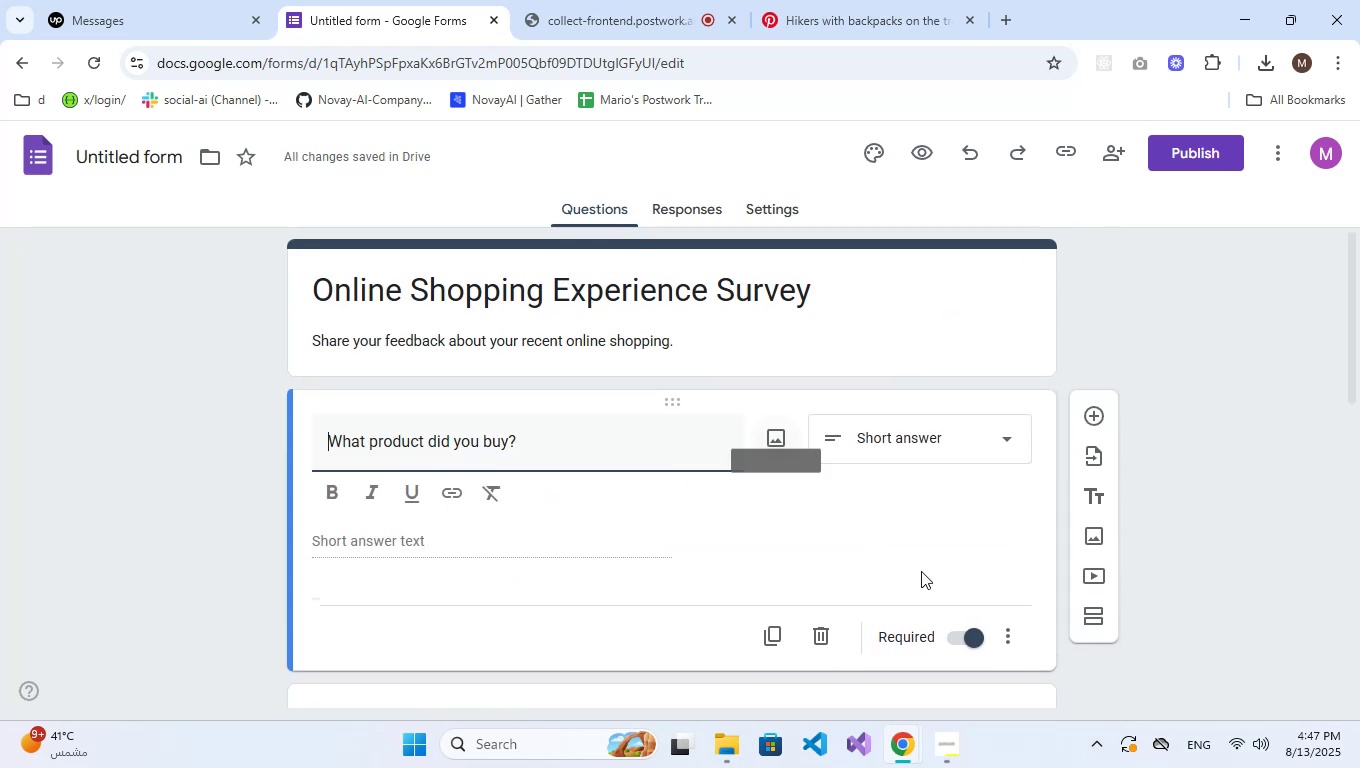 
scroll: coordinate [967, 610], scroll_direction: down, amount: 2.0
 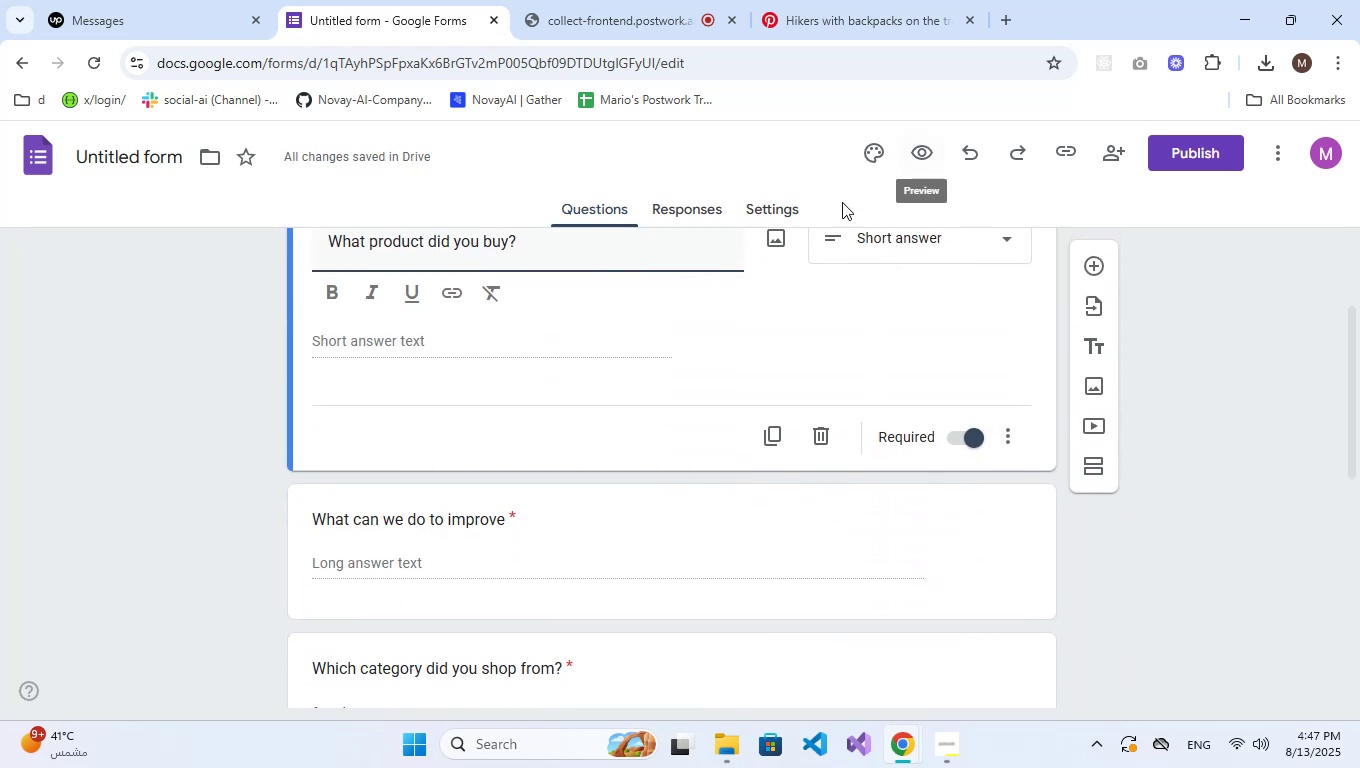 
left_click([673, 208])
 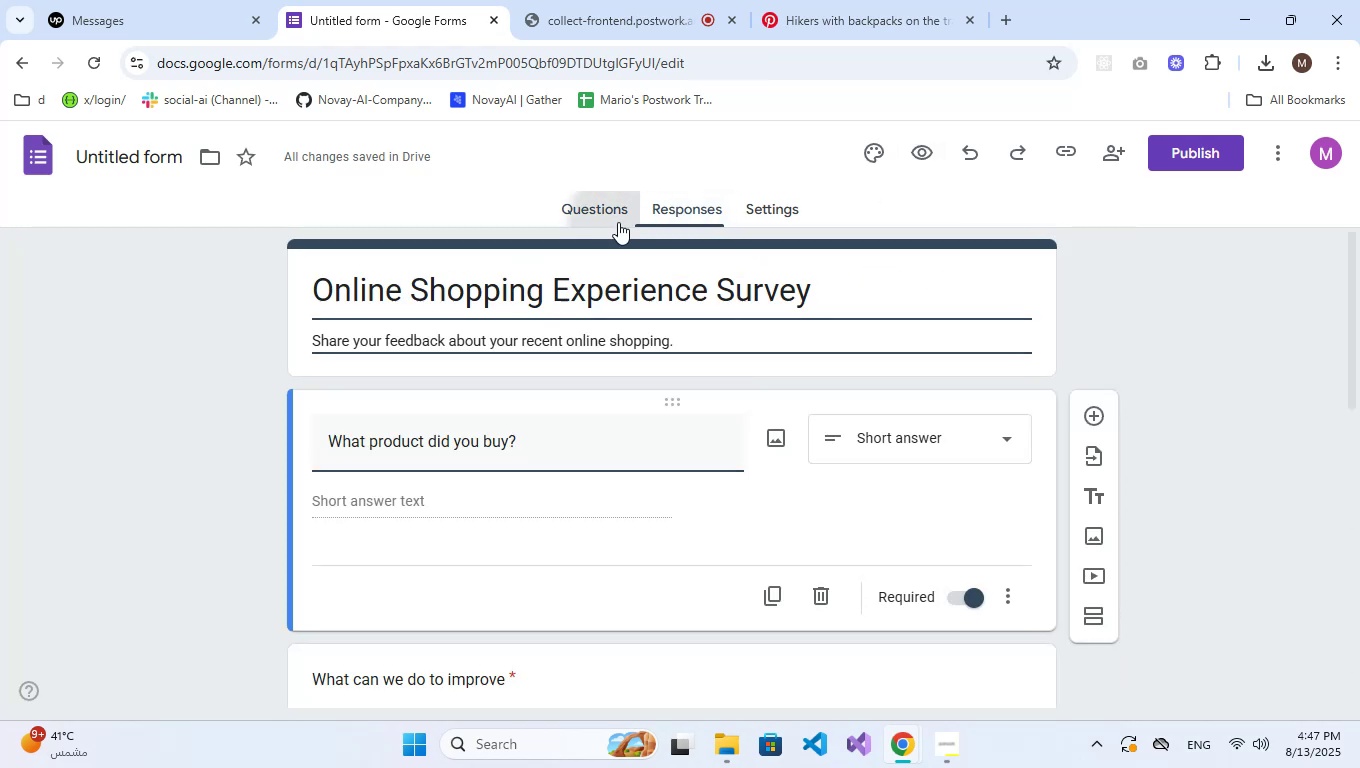 
double_click([489, 276])
 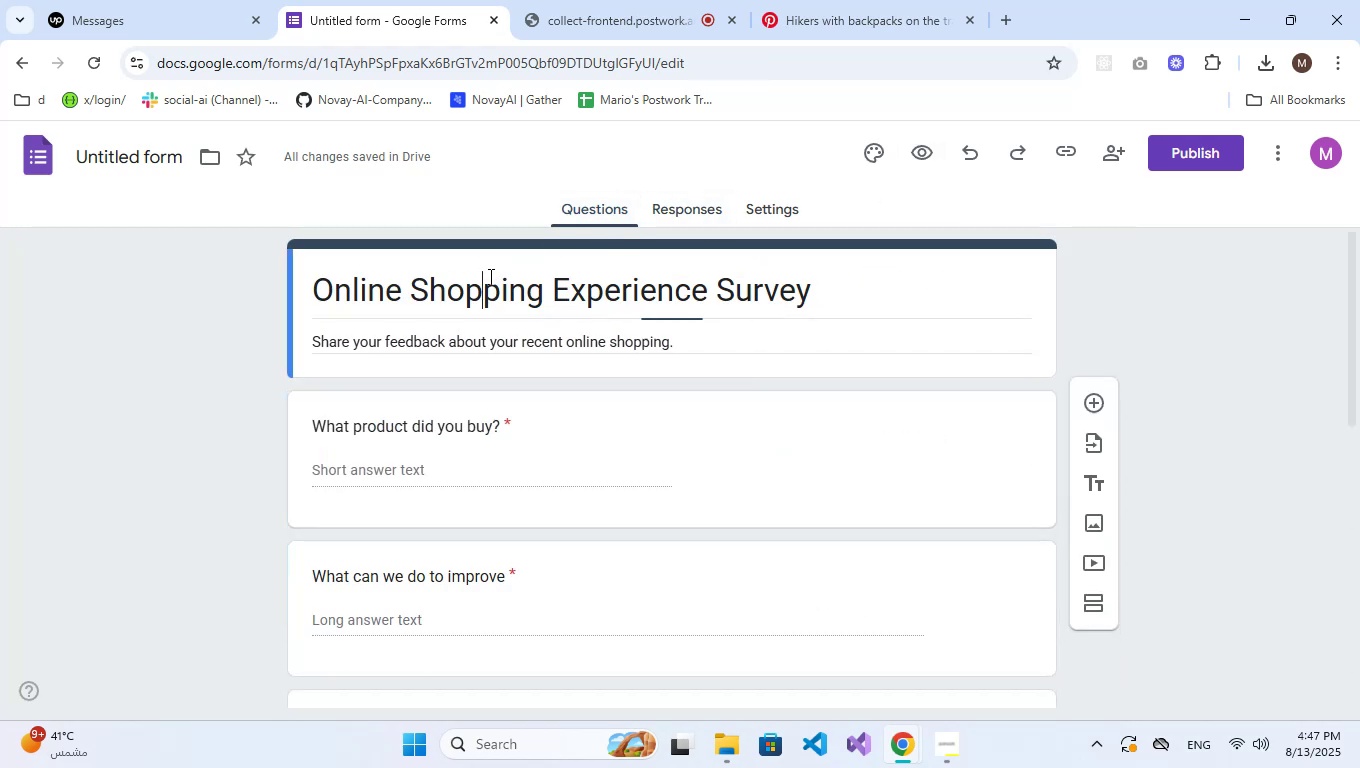 
triple_click([489, 276])
 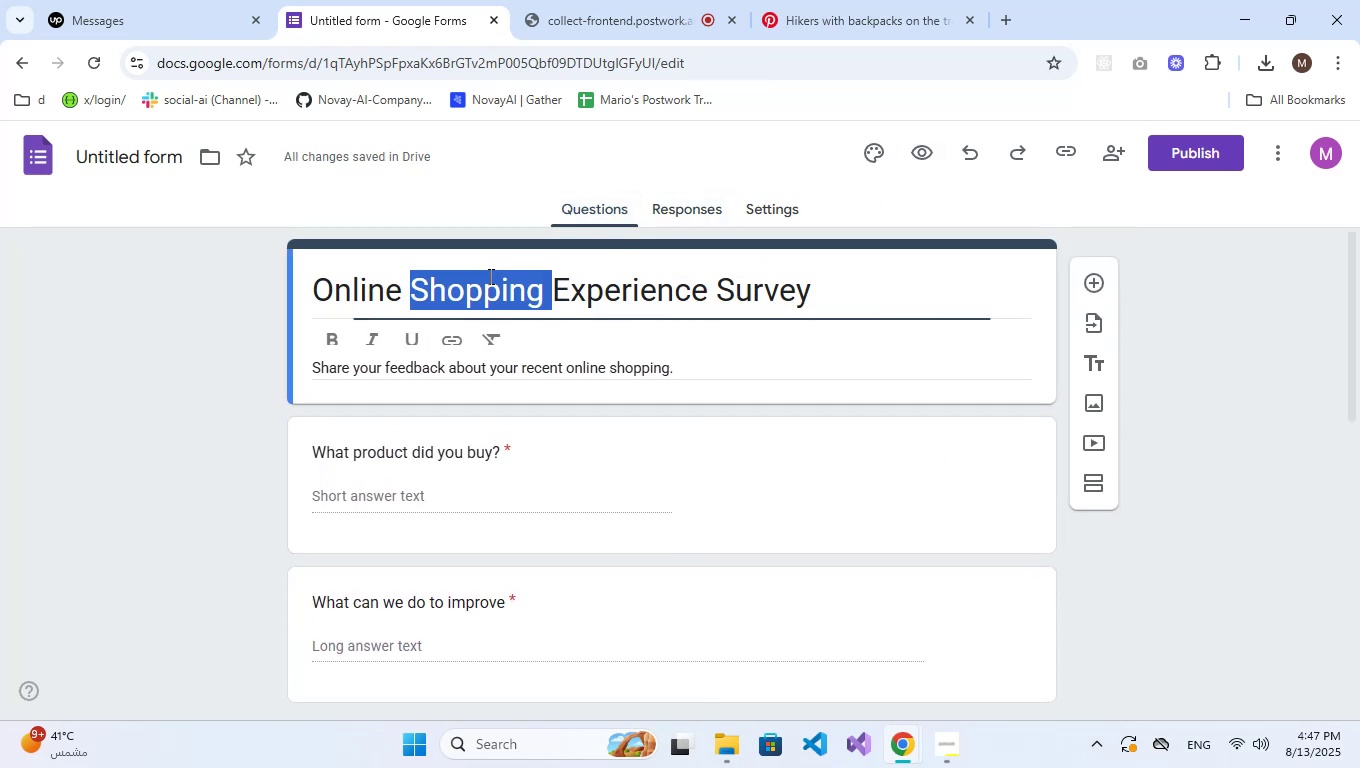 
triple_click([489, 276])
 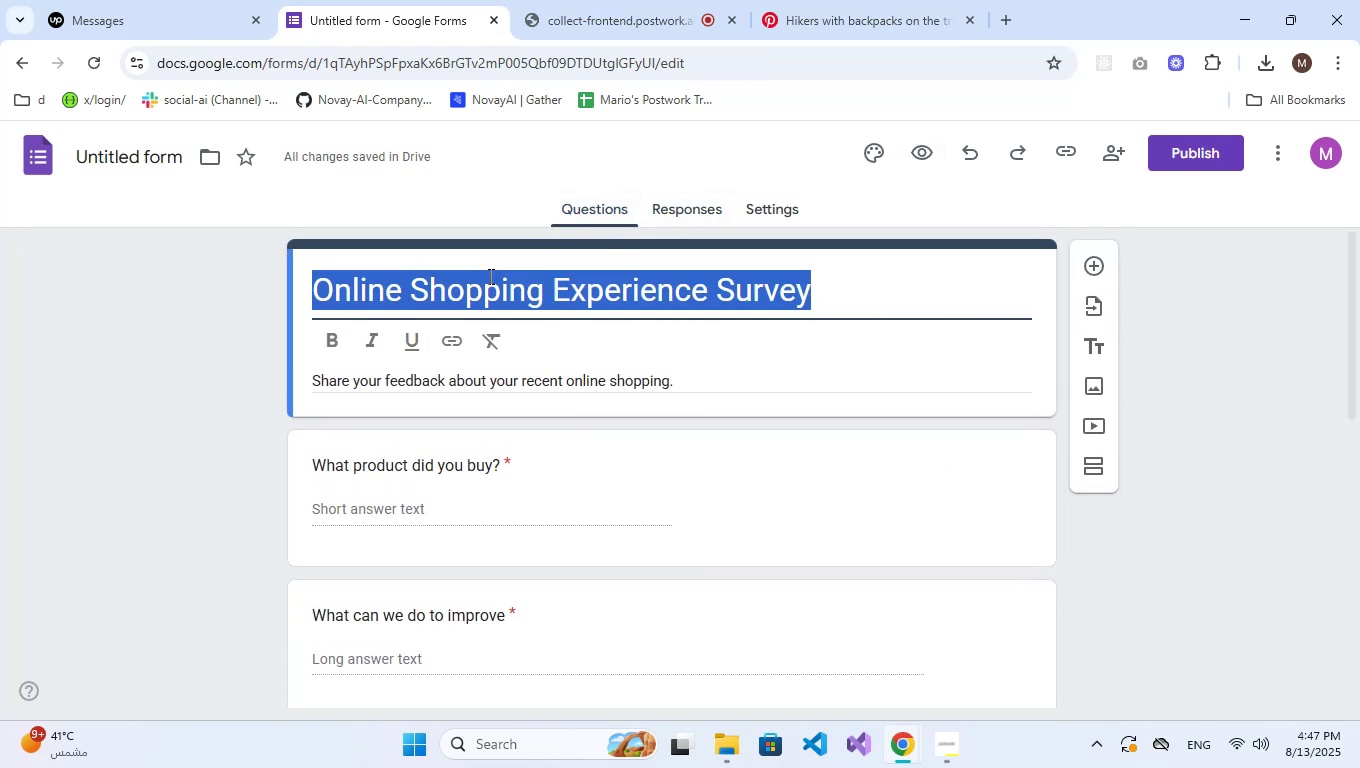 
triple_click([489, 276])
 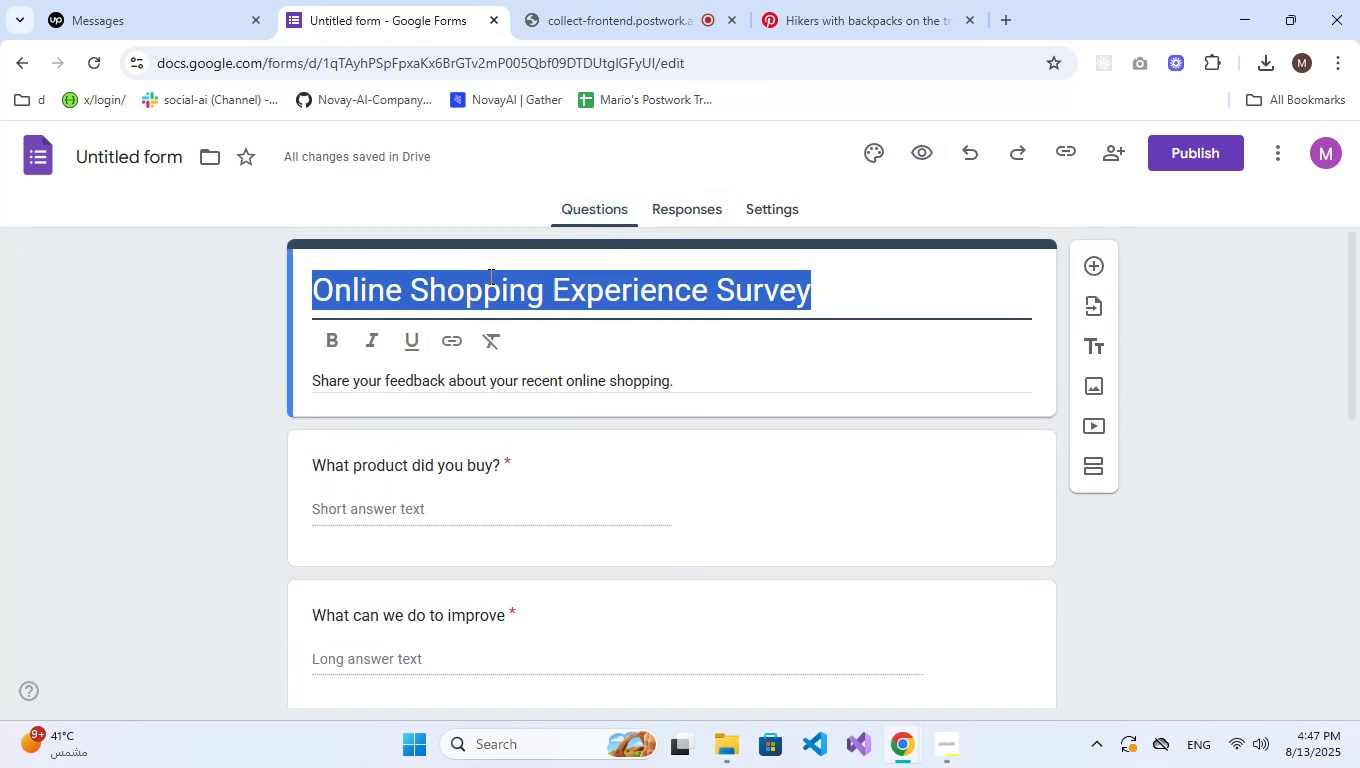 
key(Control+C)
 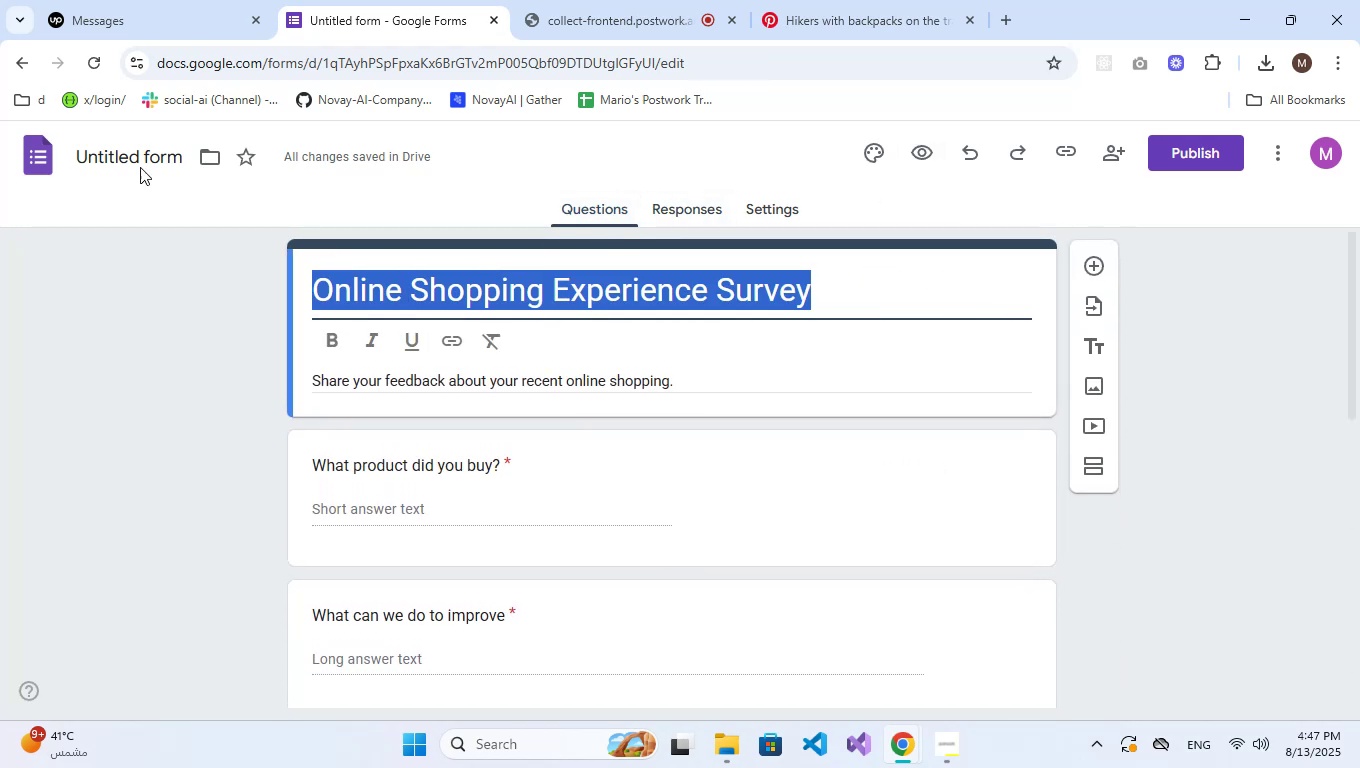 
left_click([115, 157])
 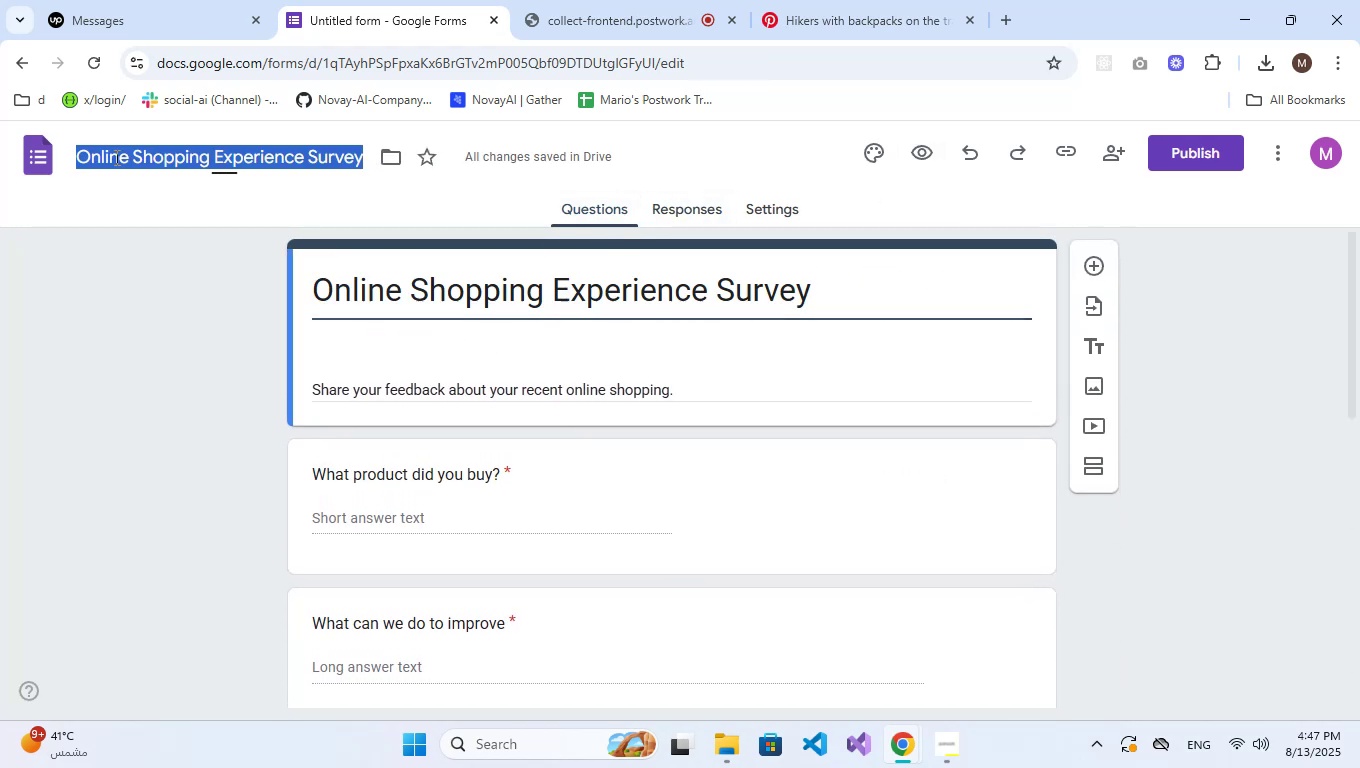 
key(Control+V)
 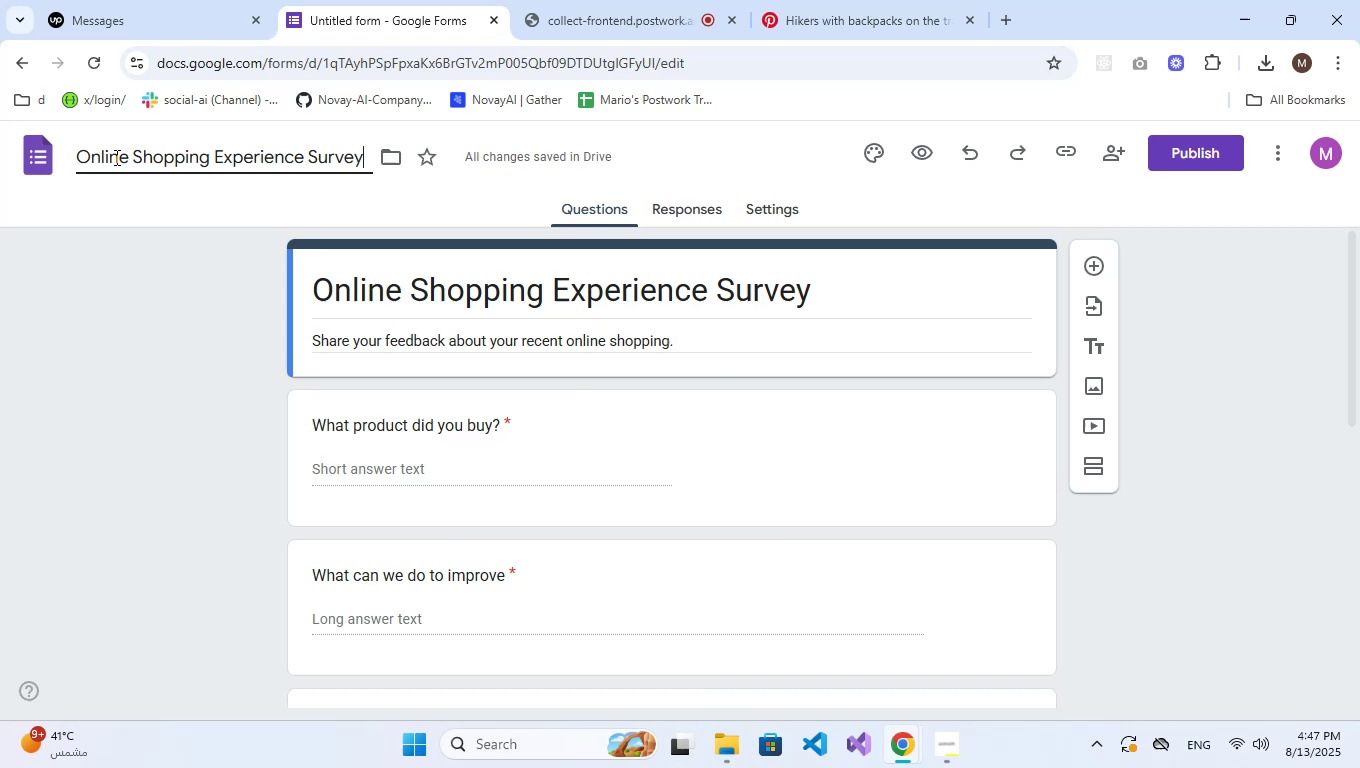 
key(NumpadEnter)
 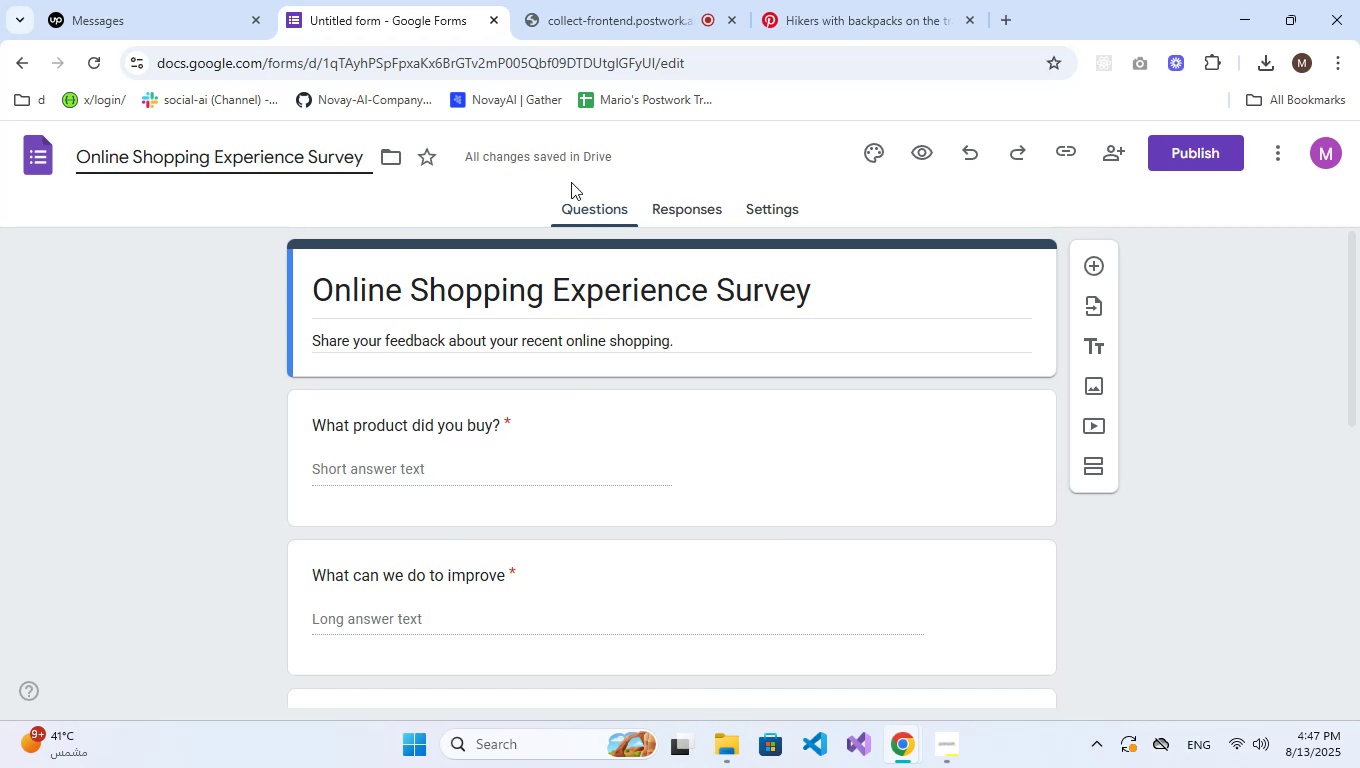 
left_click([697, 220])
 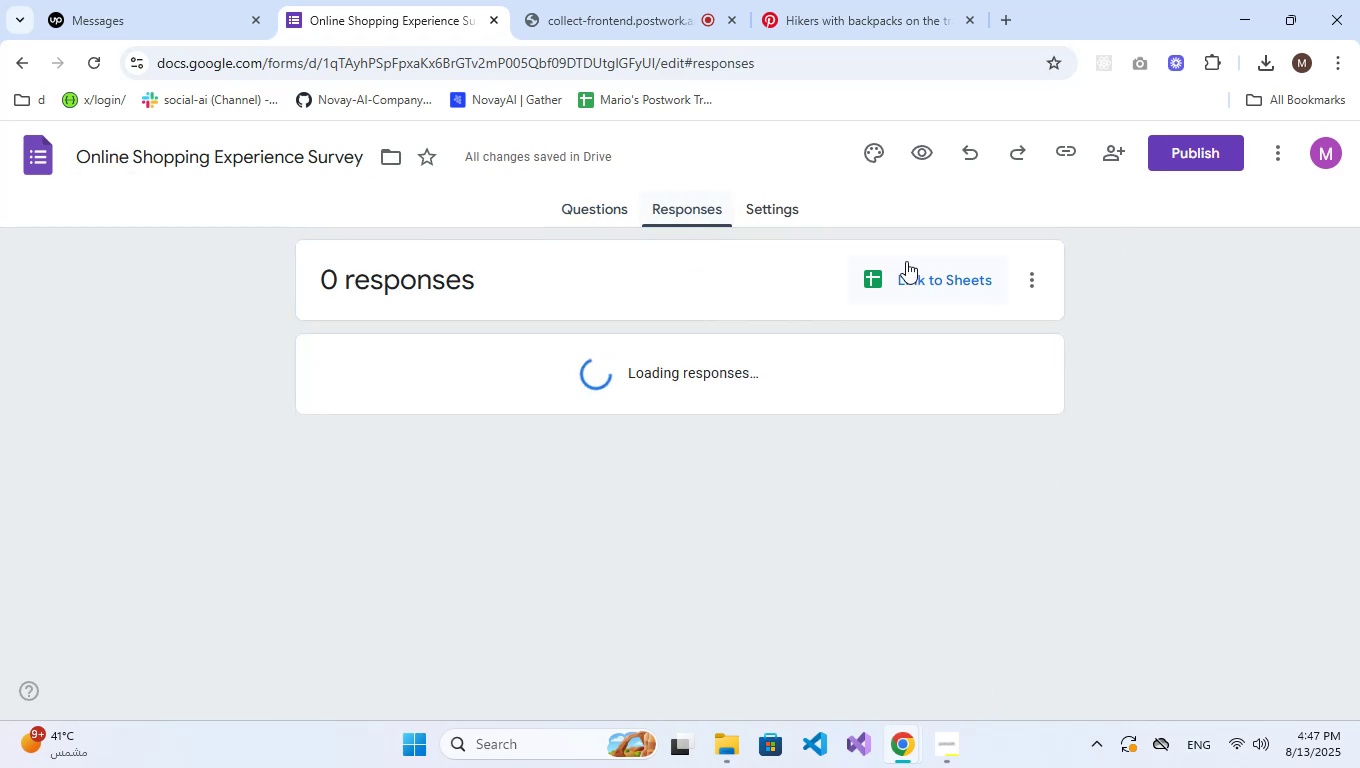 
left_click([941, 282])
 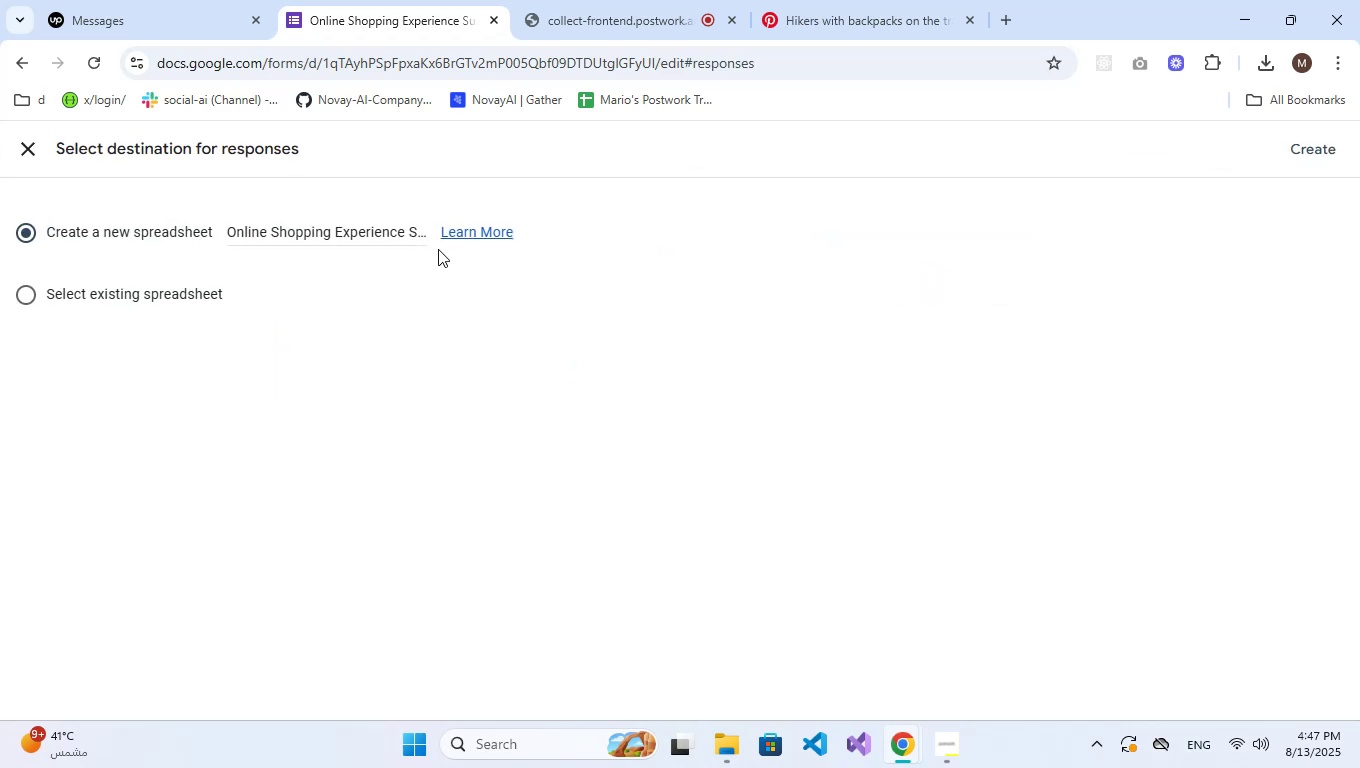 
double_click([344, 223])
 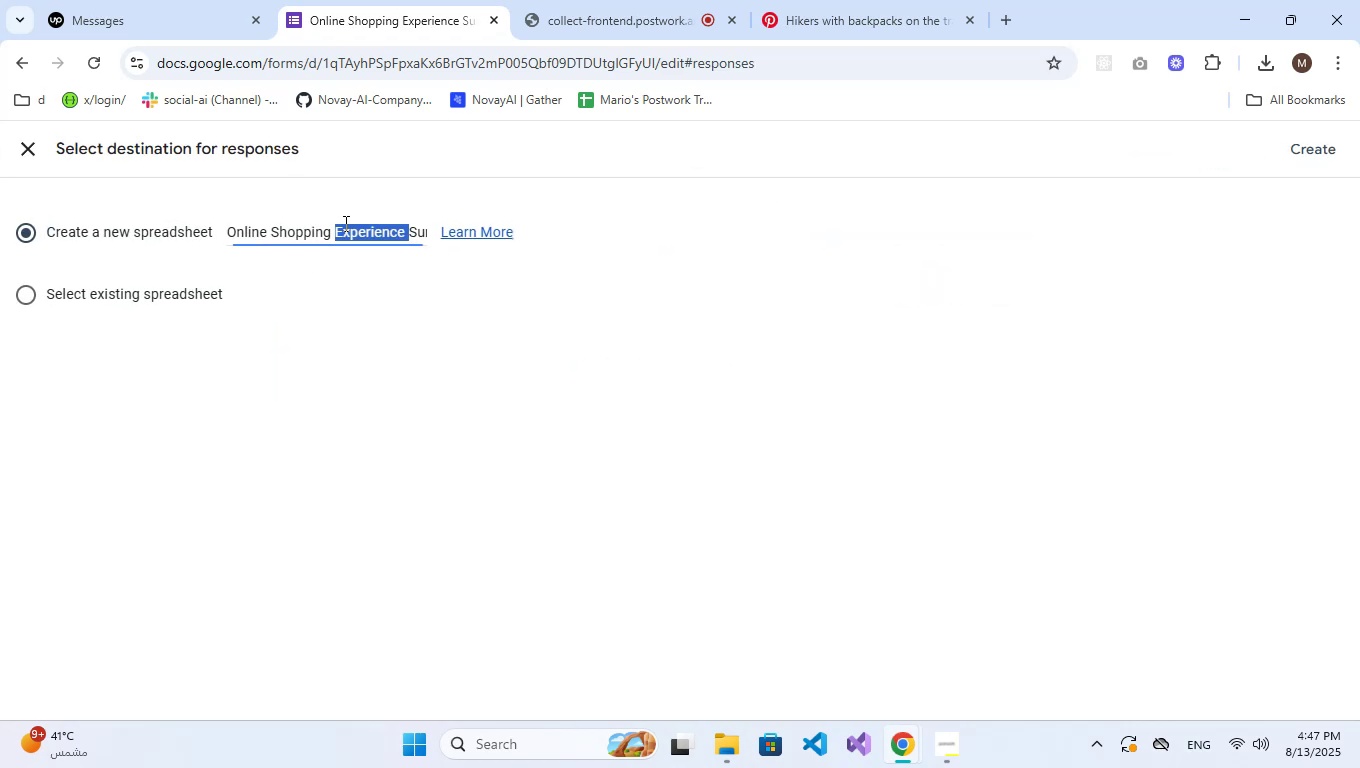 
triple_click([344, 223])
 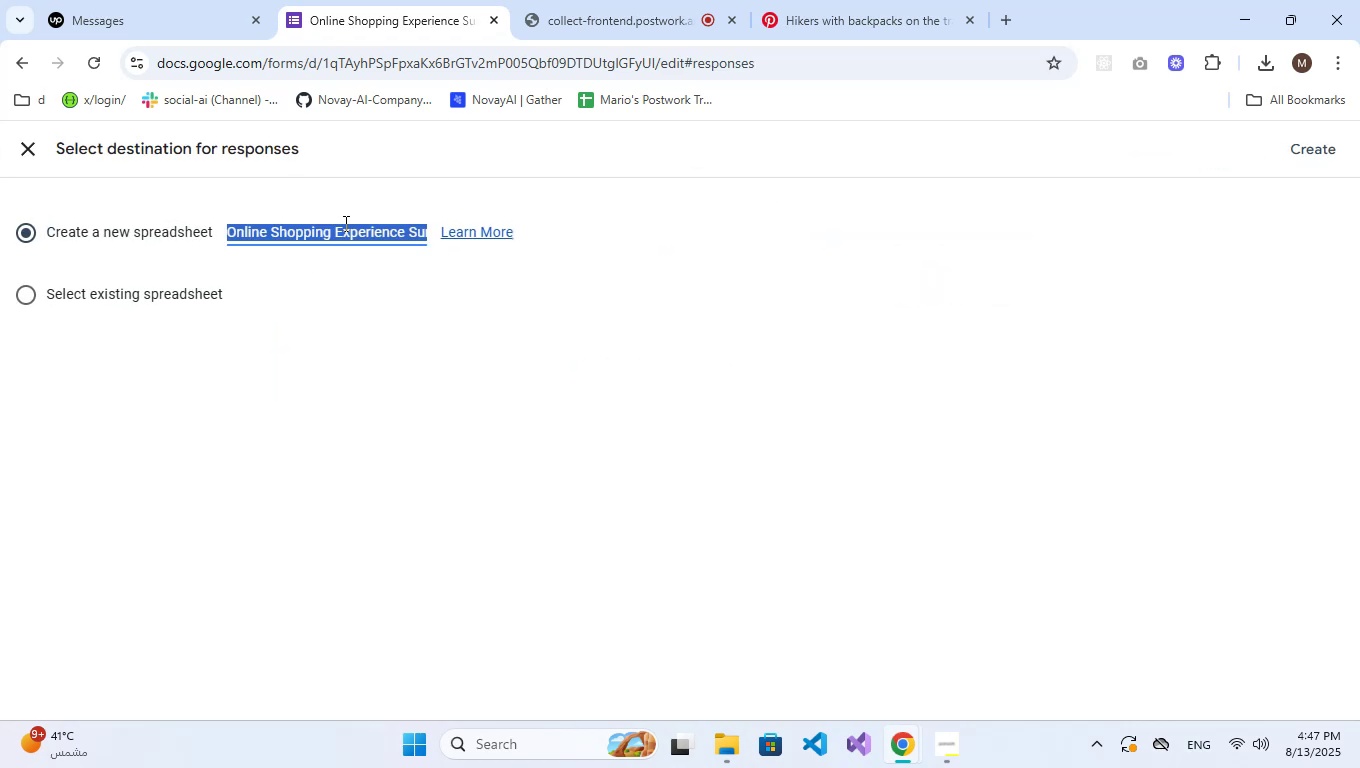 
key(Control+V)
 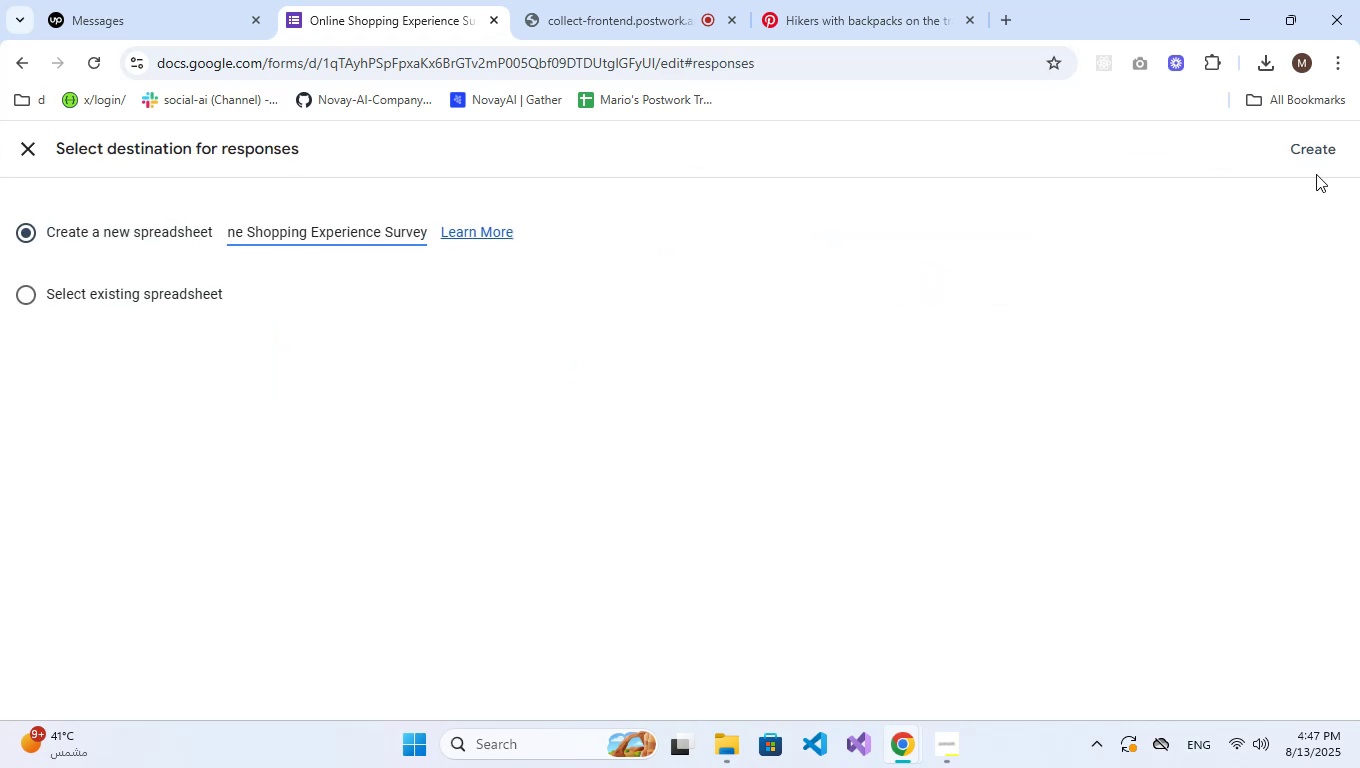 
left_click([1307, 157])
 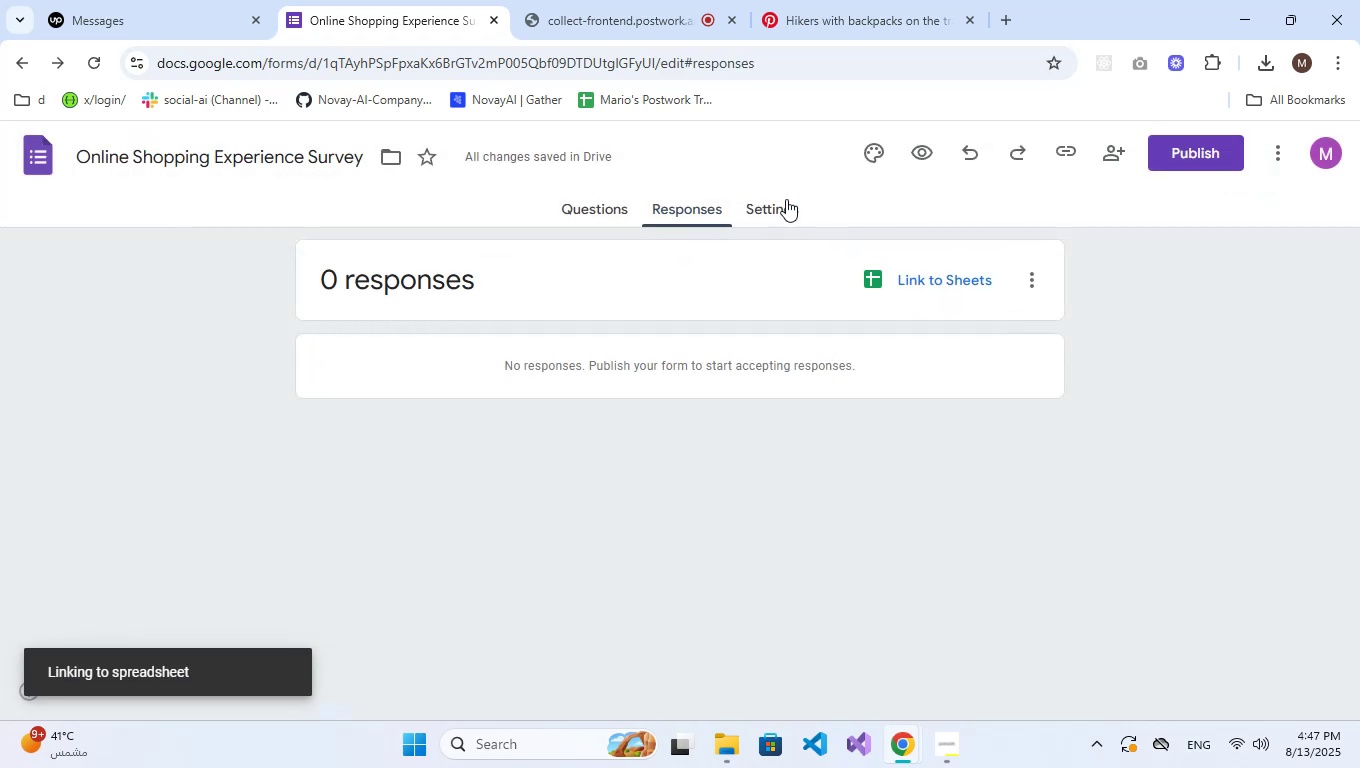 
left_click([786, 200])
 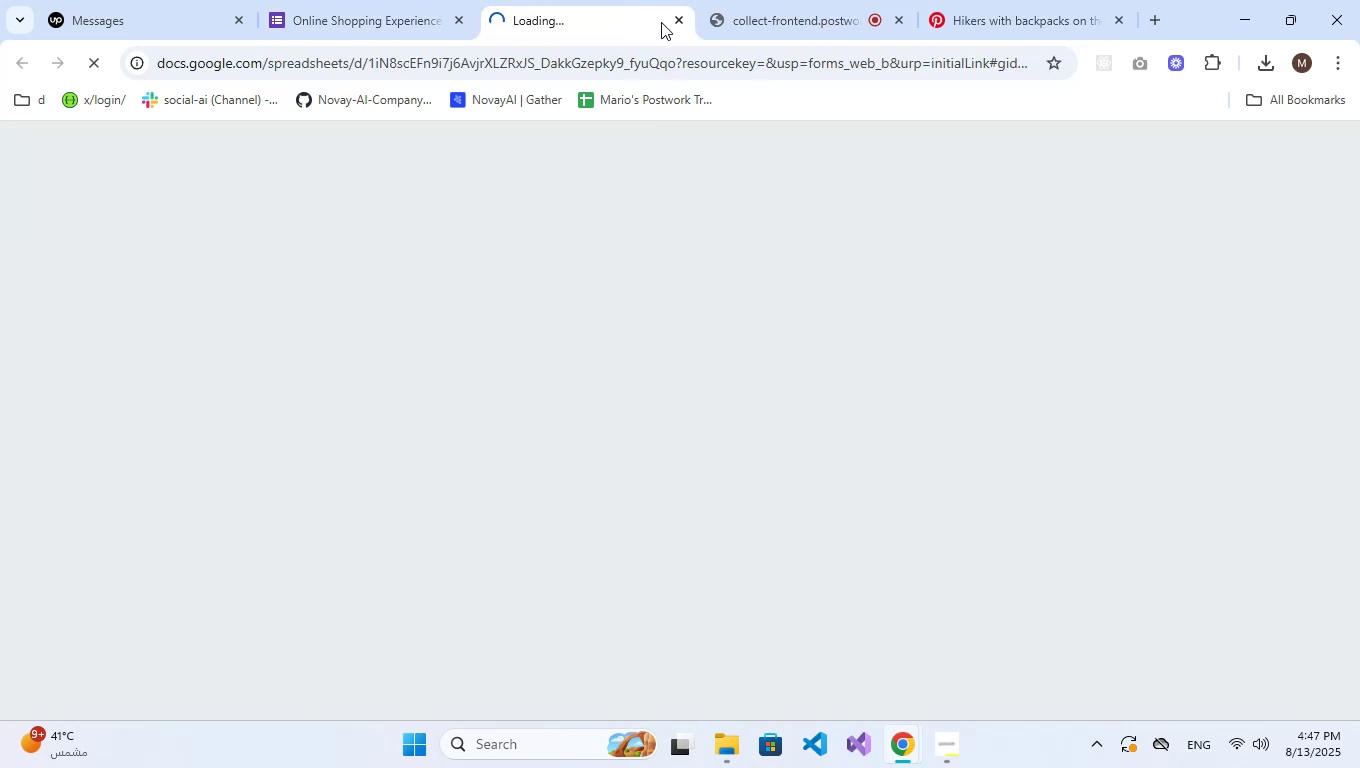 
left_click([676, 25])
 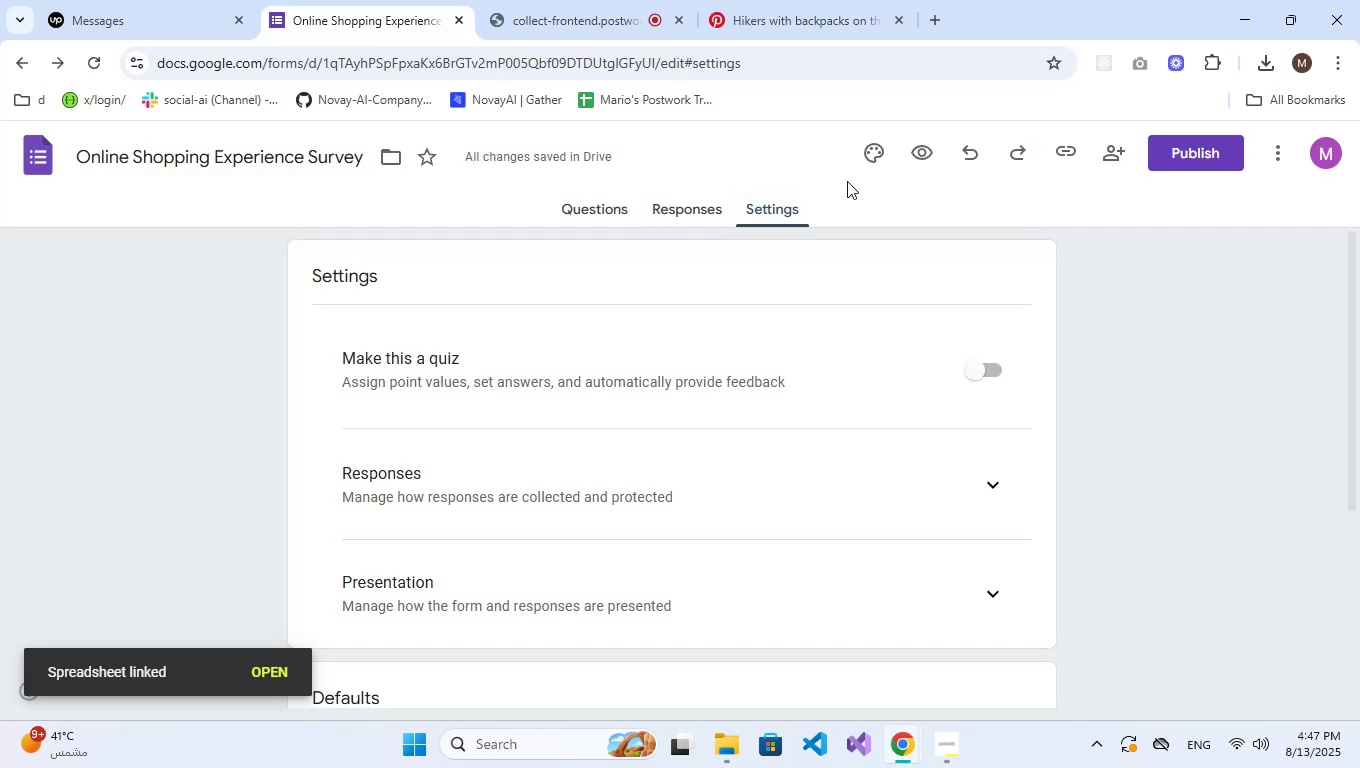 
scroll: coordinate [725, 428], scroll_direction: down, amount: 2.0
 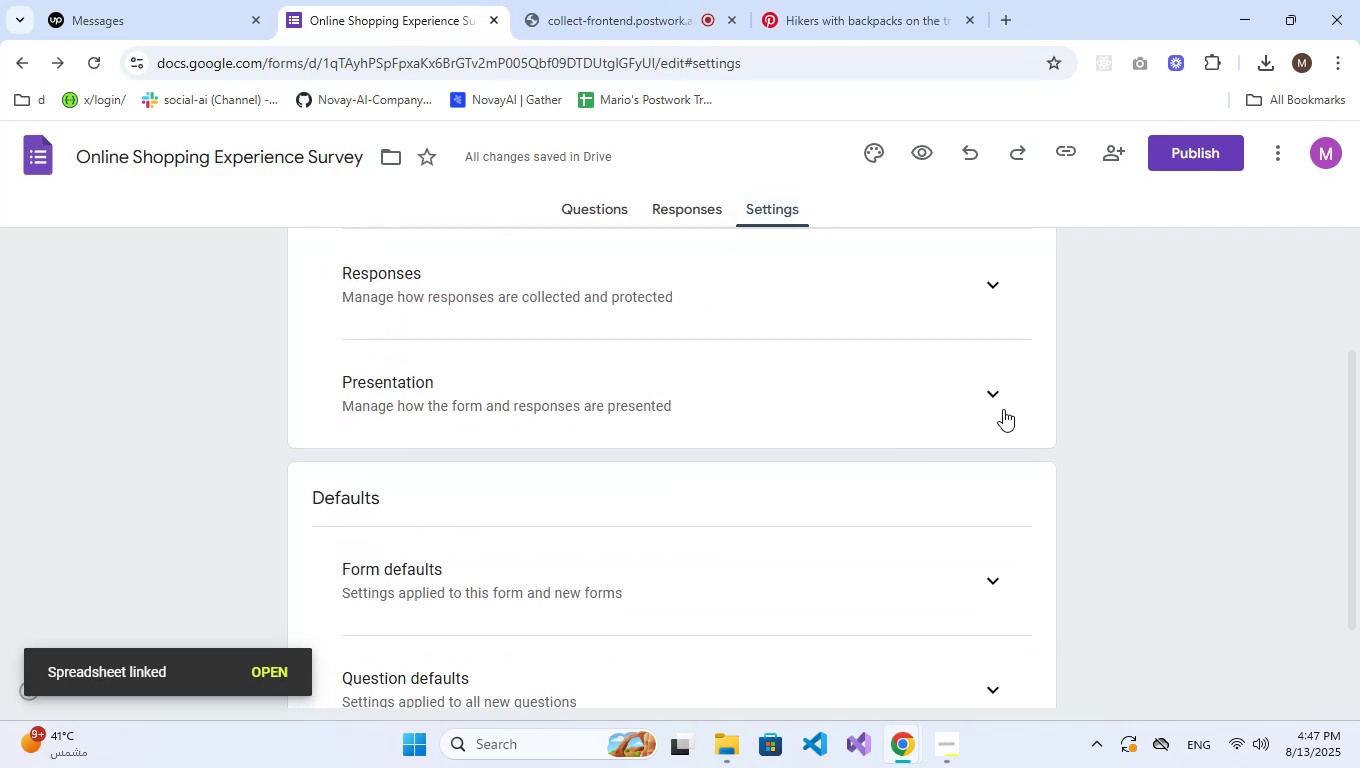 
left_click([998, 398])
 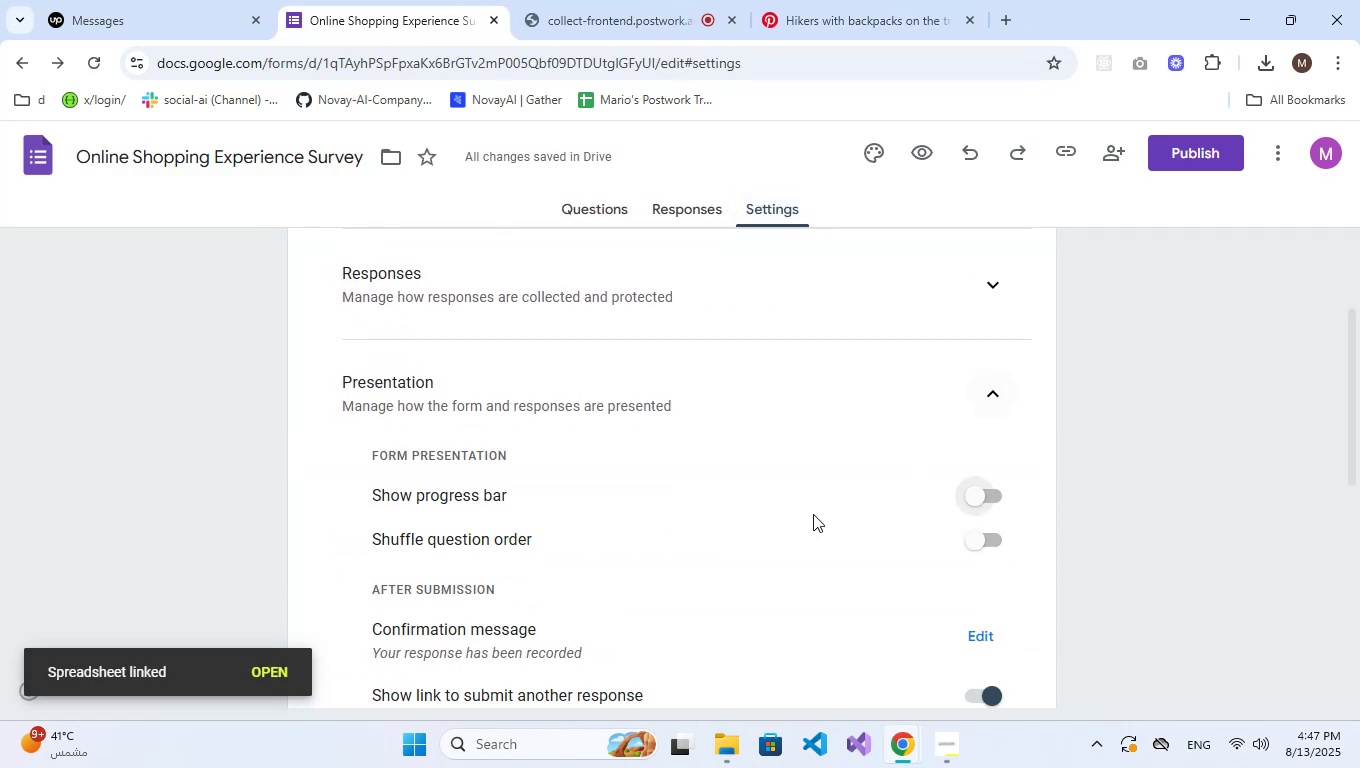 
scroll: coordinate [835, 599], scroll_direction: down, amount: 2.0
 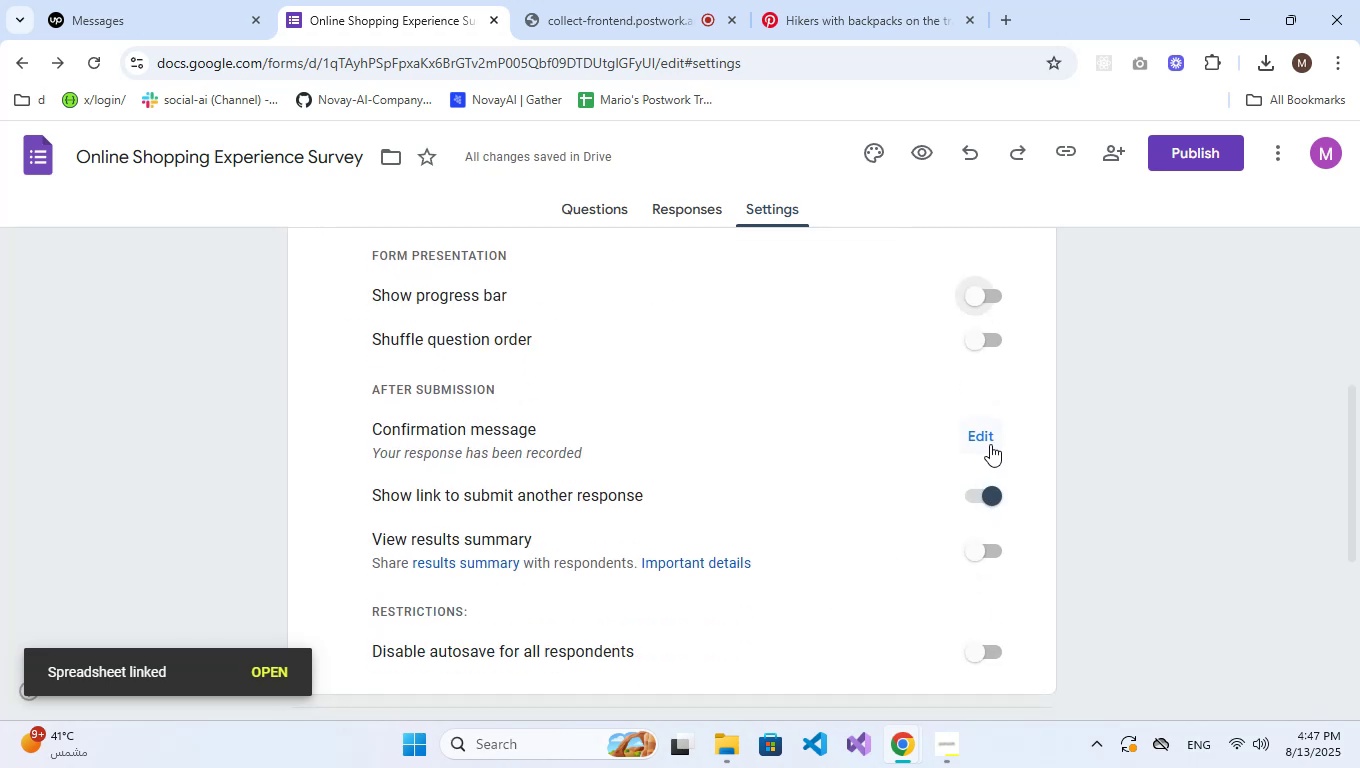 
left_click([990, 444])
 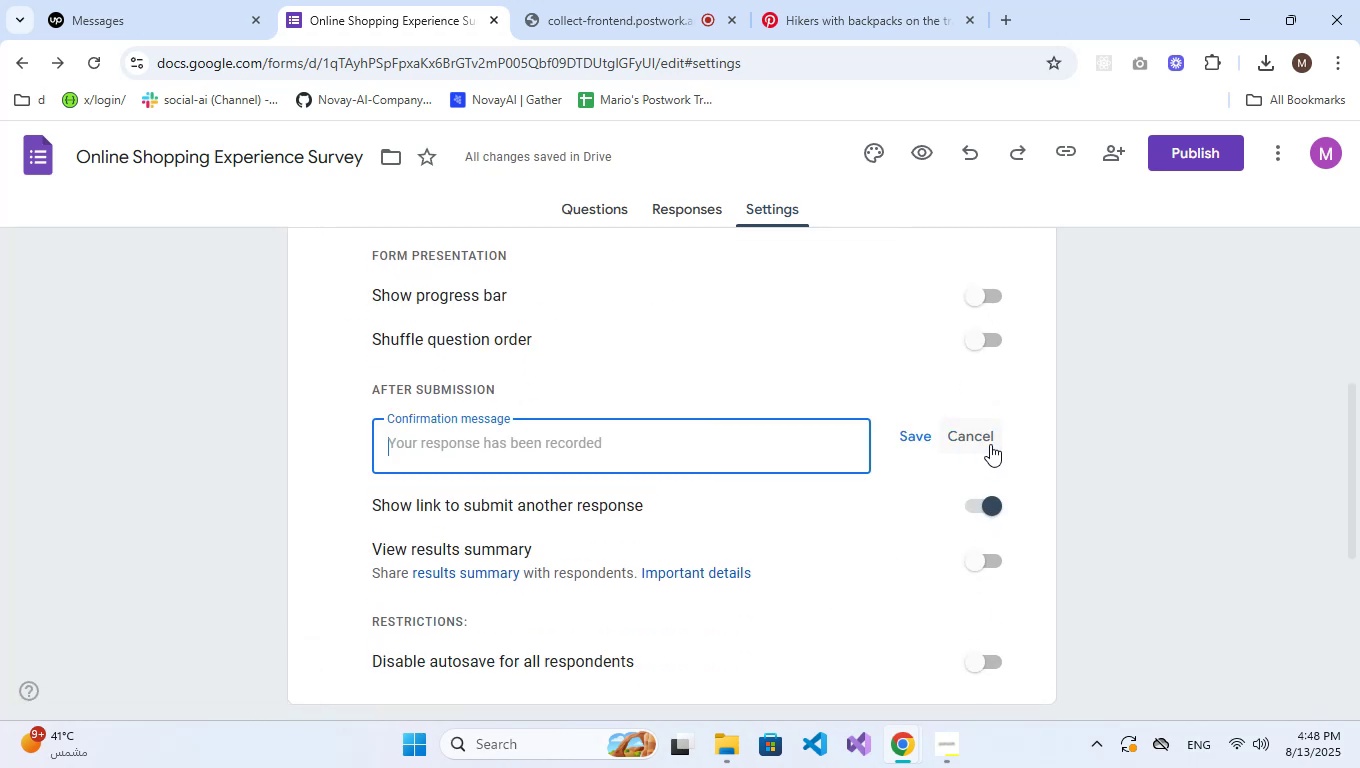 
wait(5.71)
 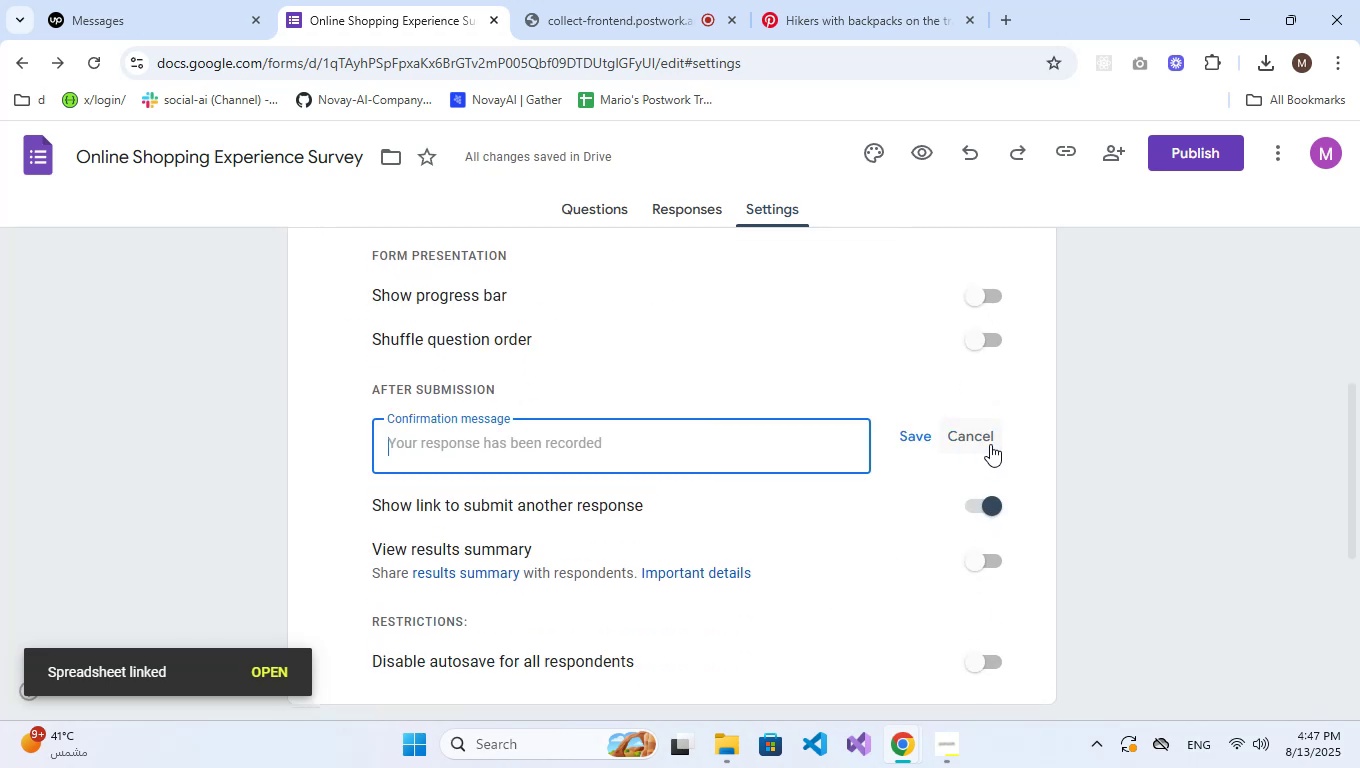 
type(Thank you for helping us improve!)
 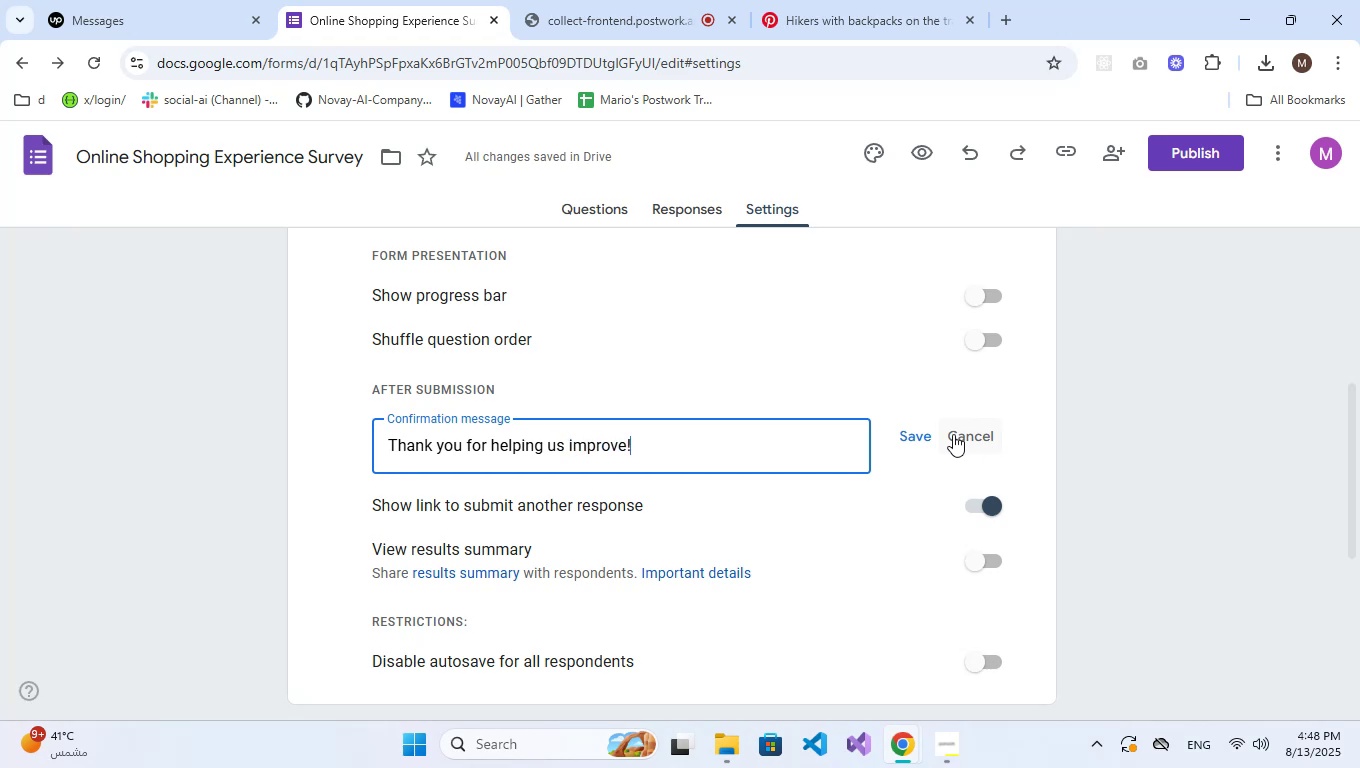 
left_click([920, 432])
 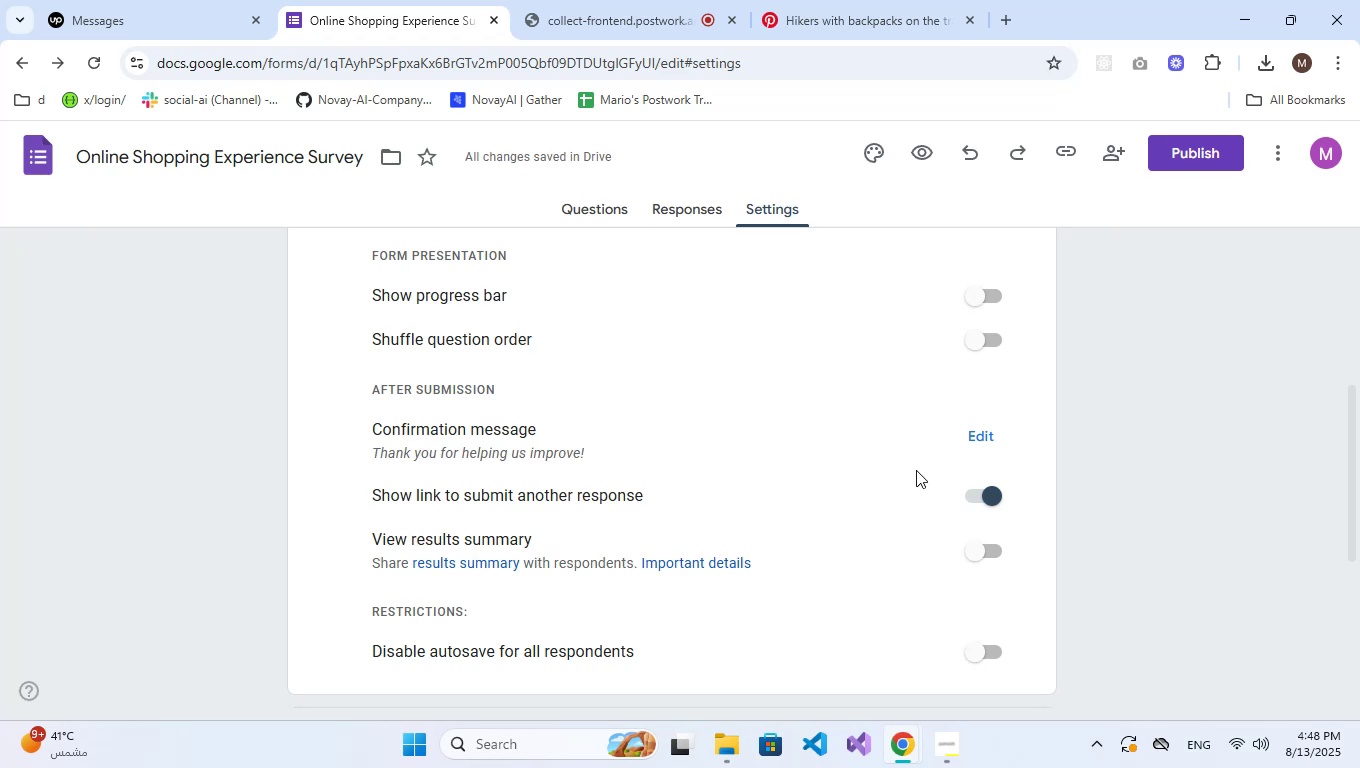 
scroll: coordinate [874, 474], scroll_direction: down, amount: 4.0
 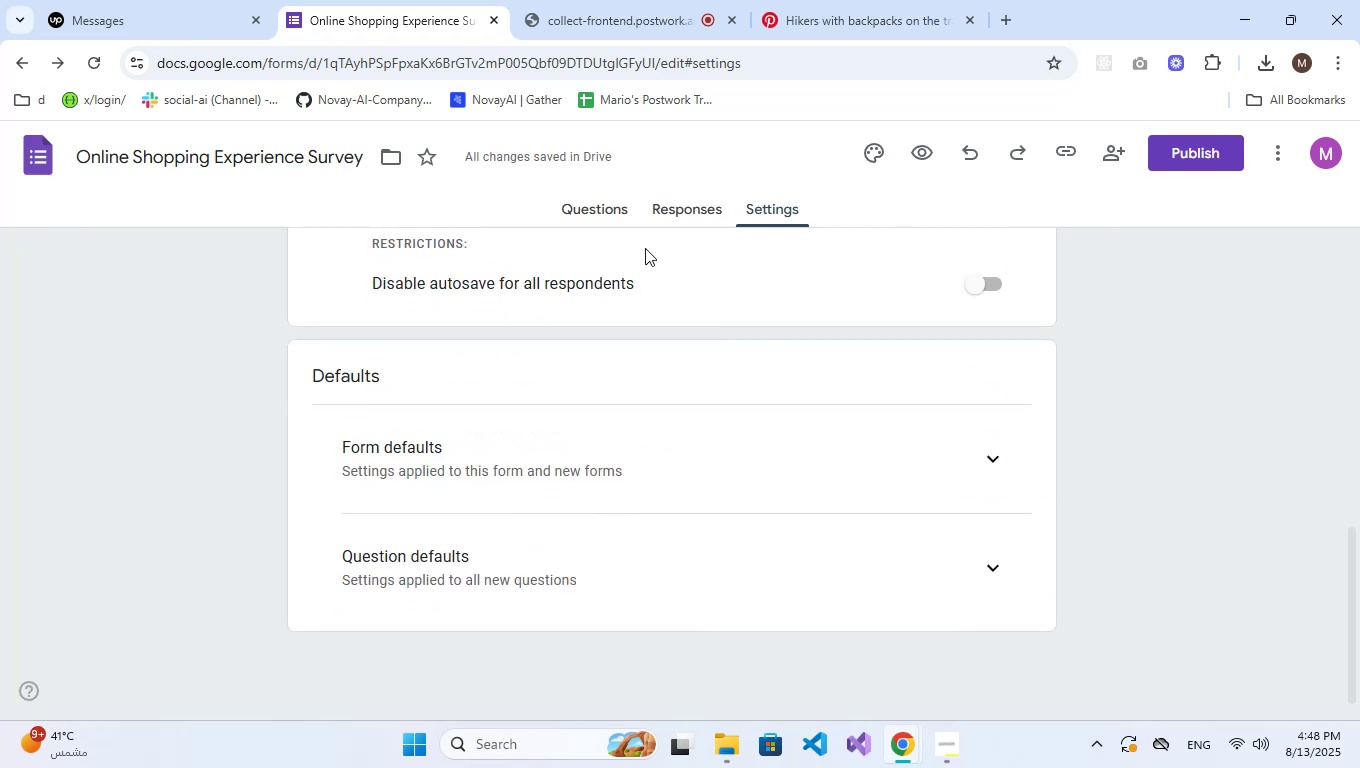 
left_click([598, 212])
 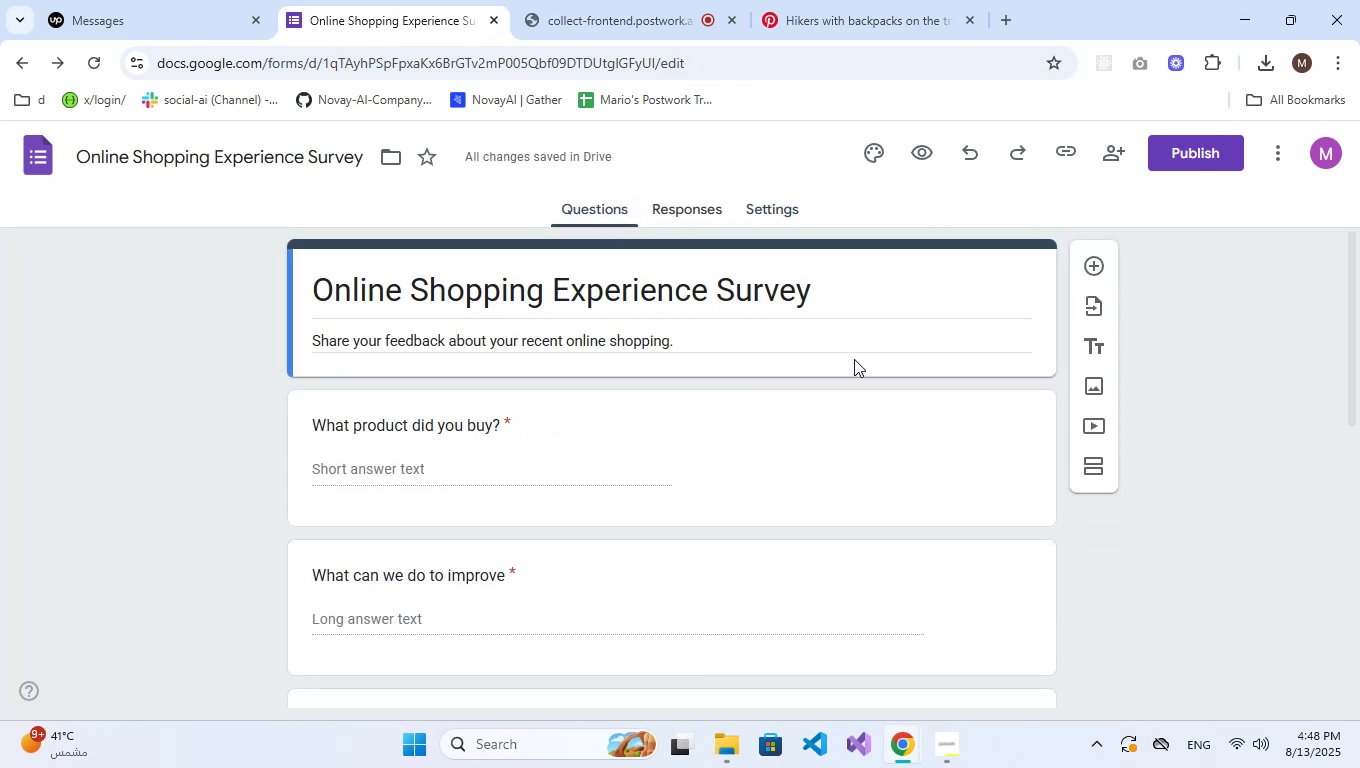 
wait(10.35)
 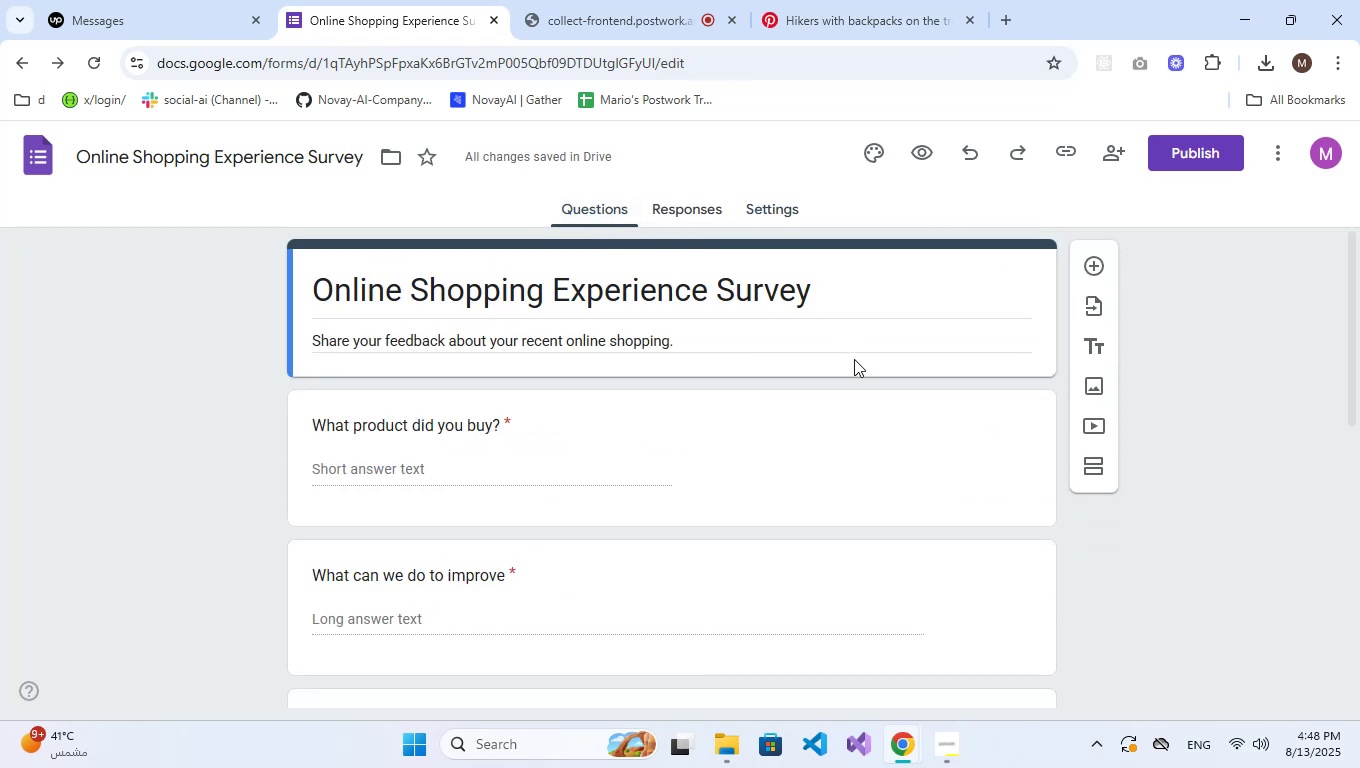 
left_click([1176, 146])
 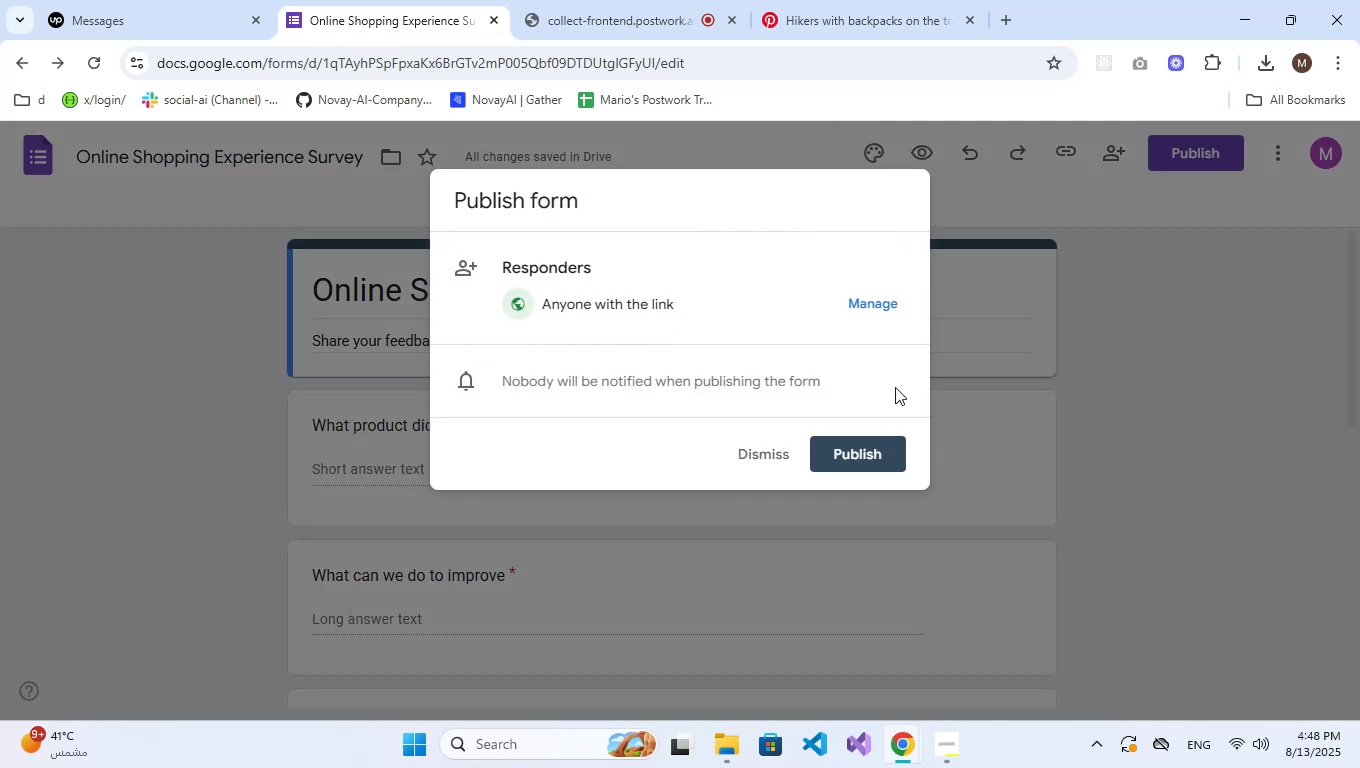 
left_click([863, 453])
 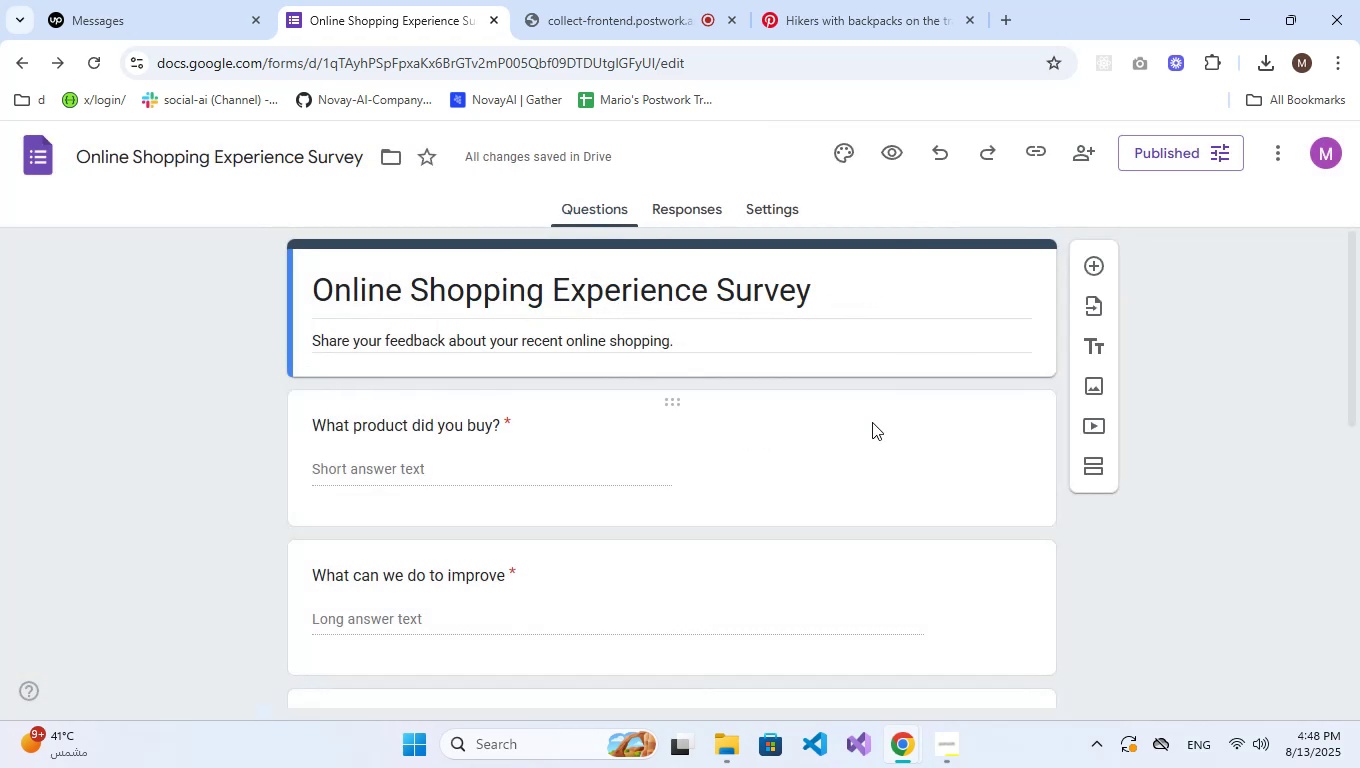 
left_click([1191, 141])
 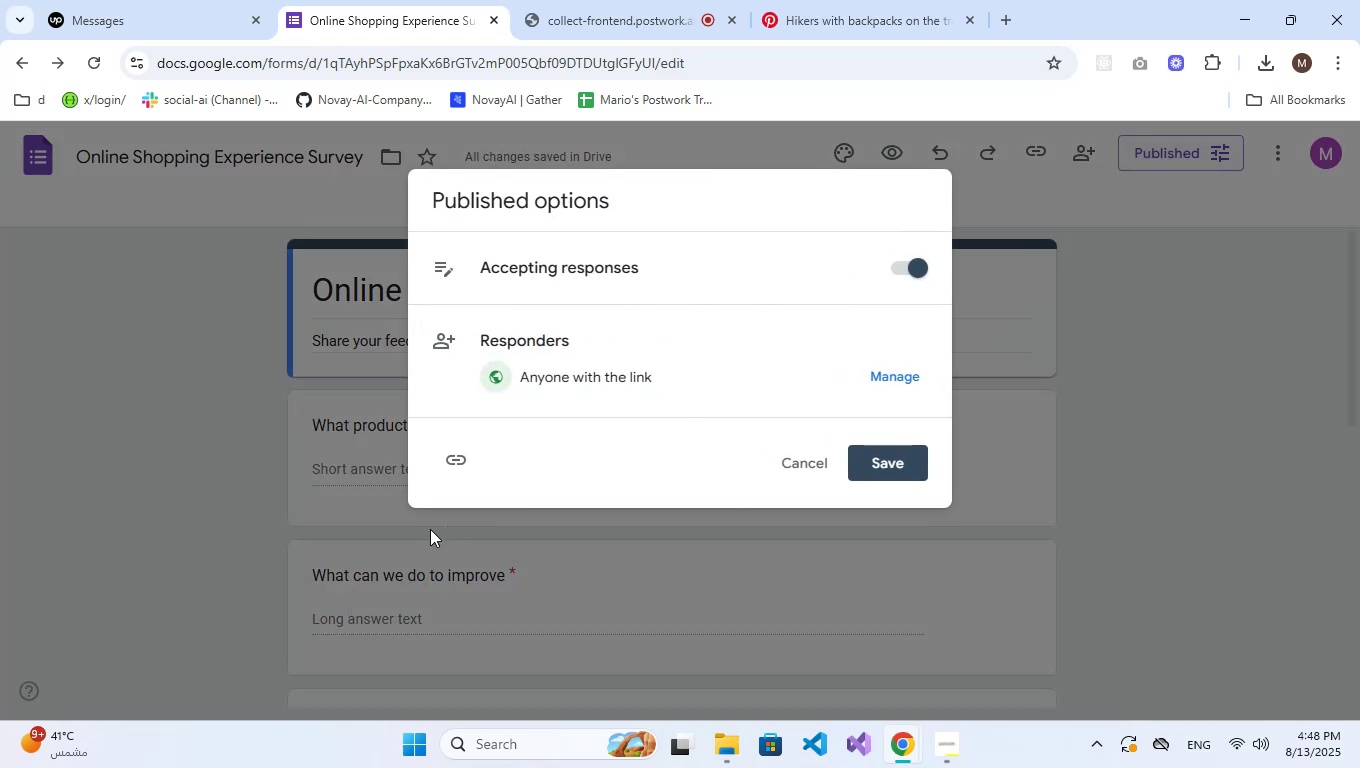 
left_click([463, 464])
 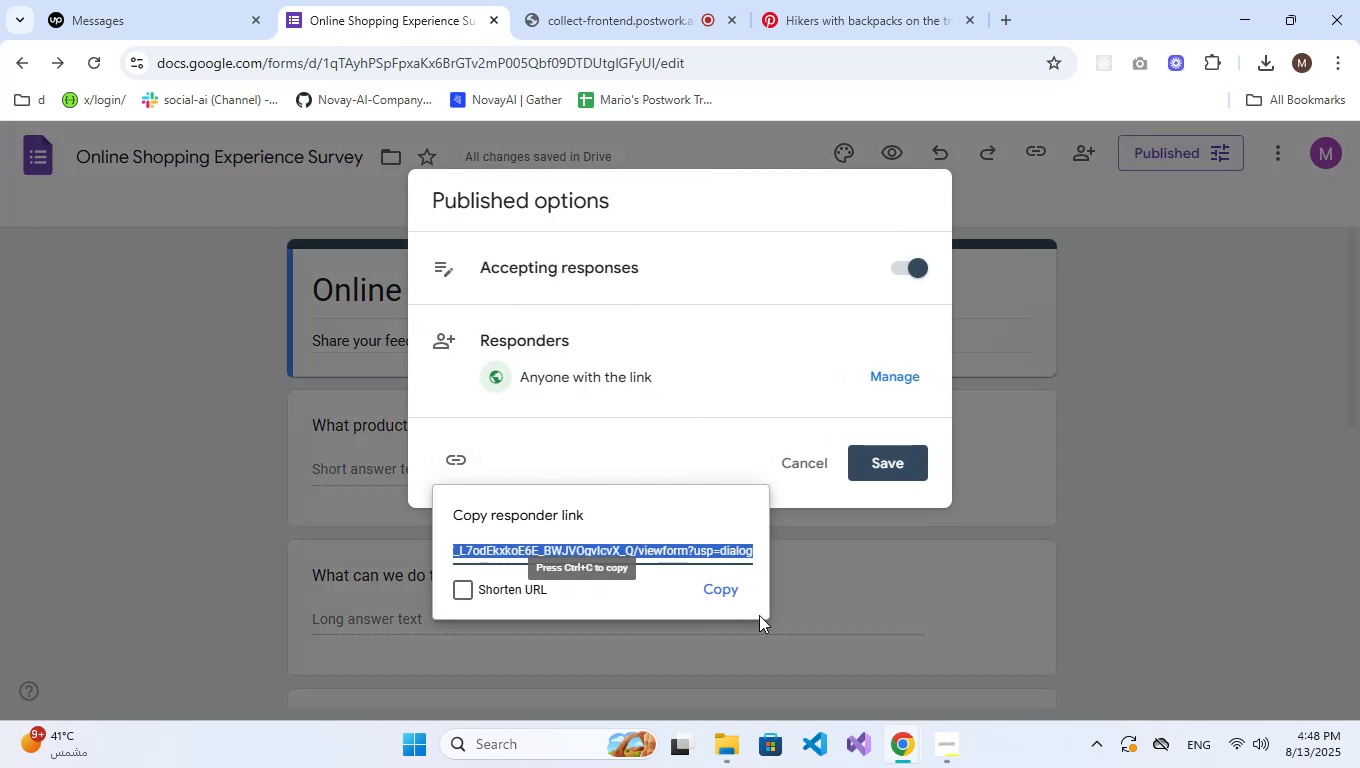 
left_click([732, 601])
 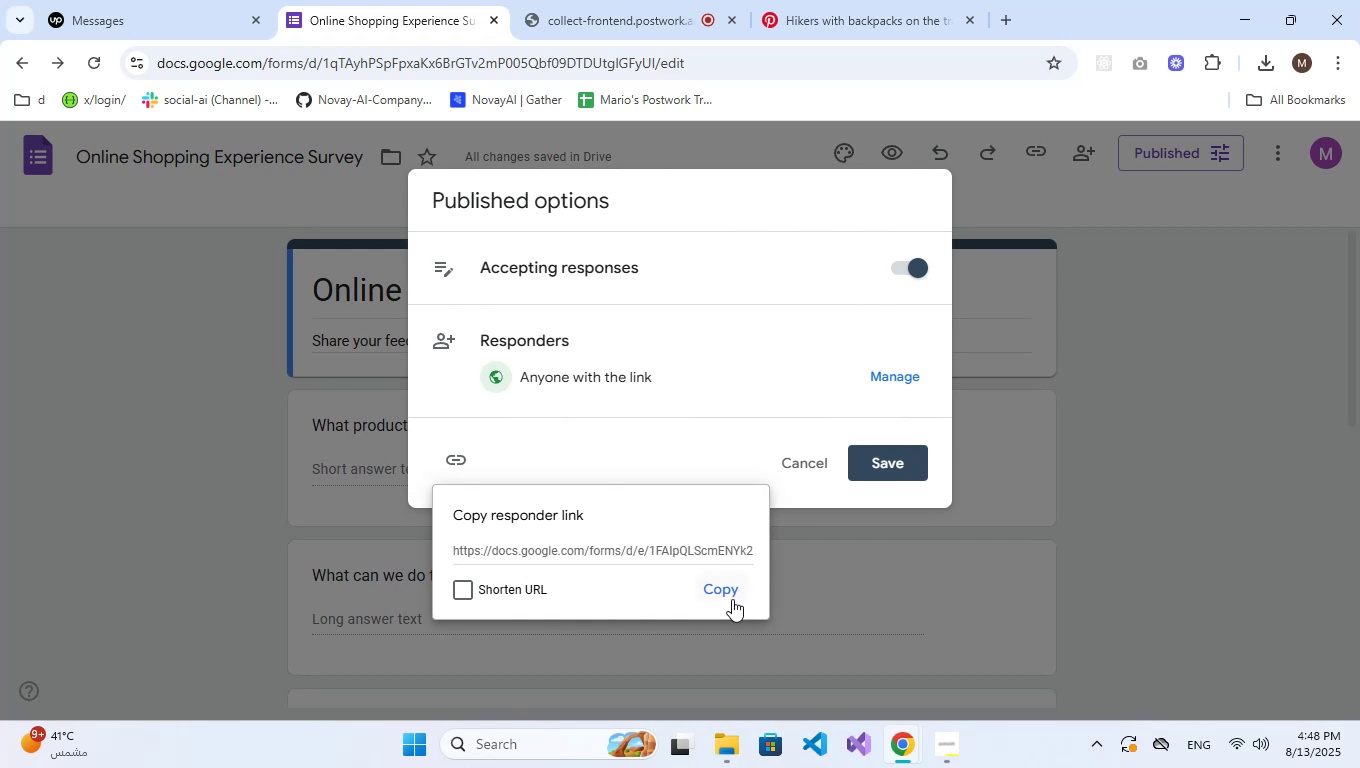 
double_click([730, 589])
 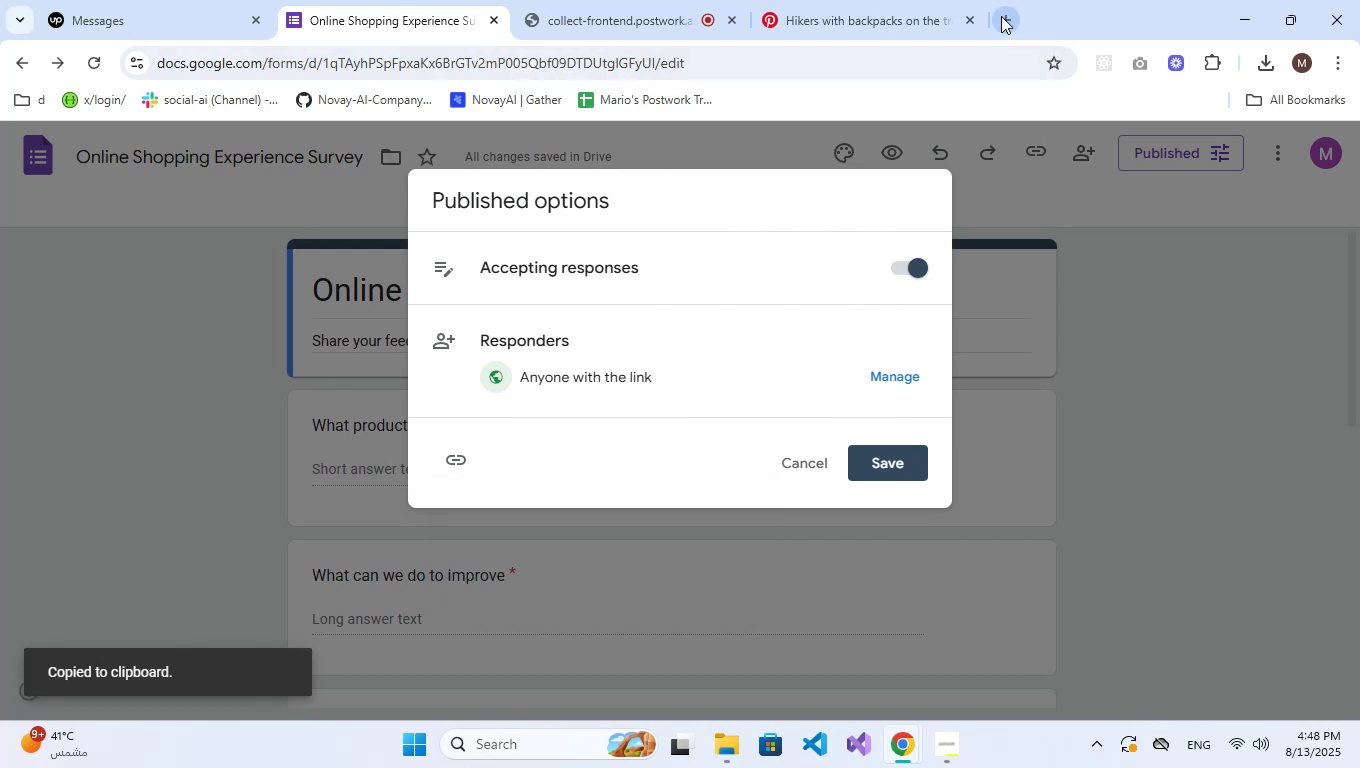 
left_click([1001, 16])
 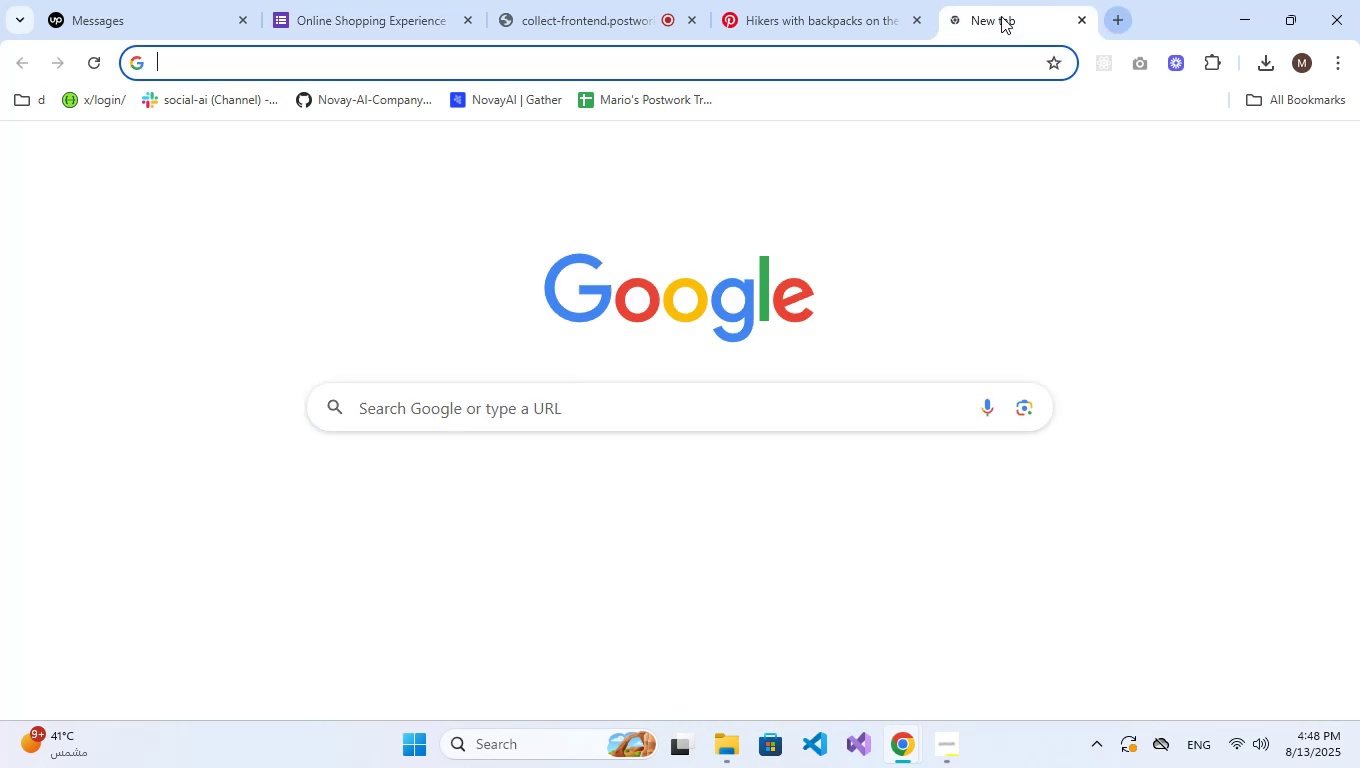 
key(Control+V)
 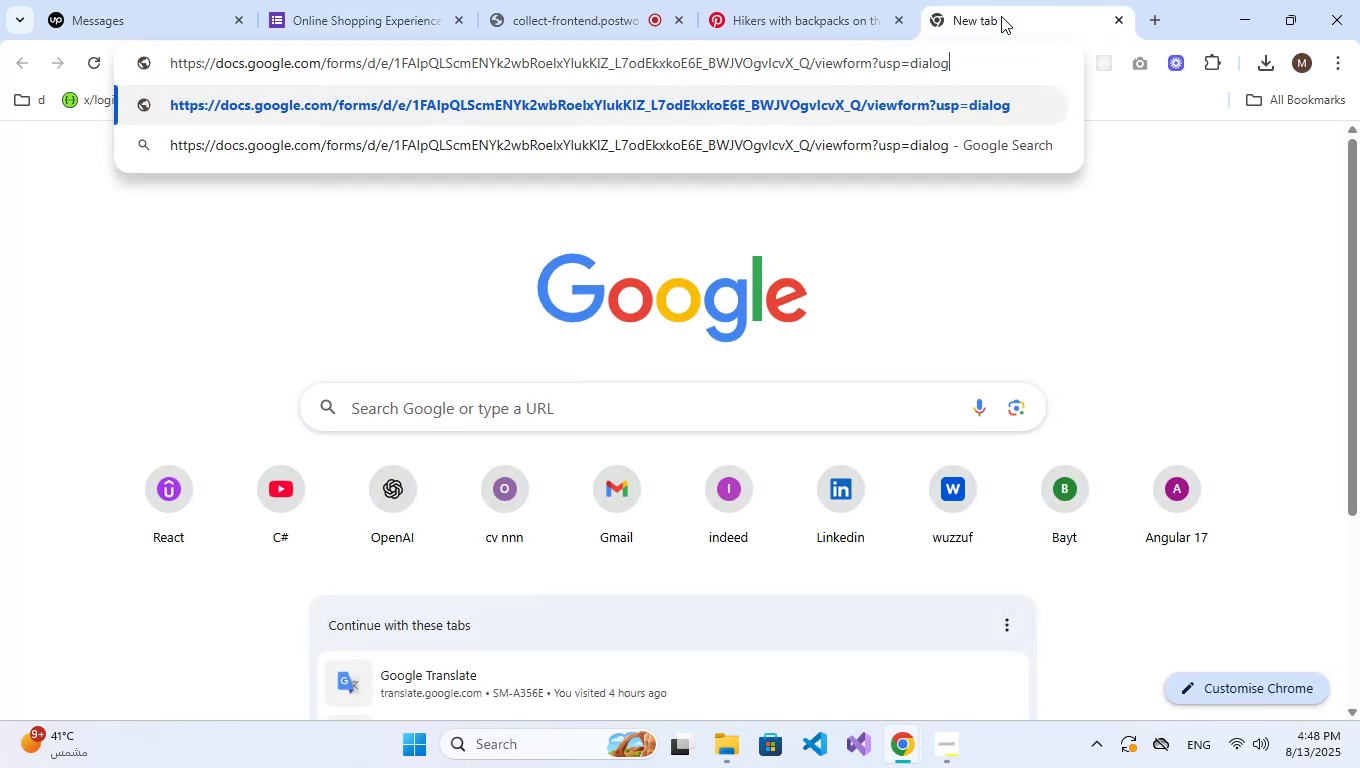 
key(NumpadEnter)
 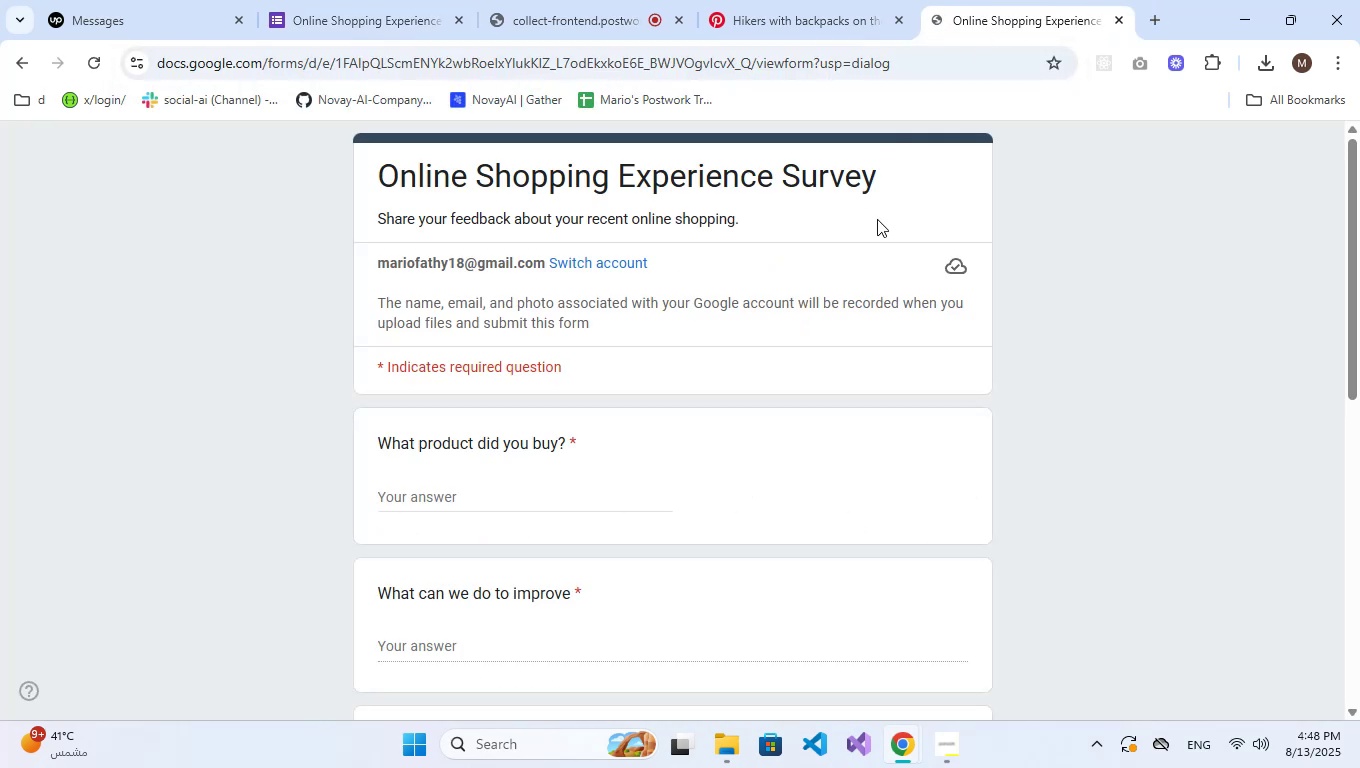 
scroll: coordinate [701, 332], scroll_direction: down, amount: 2.0
 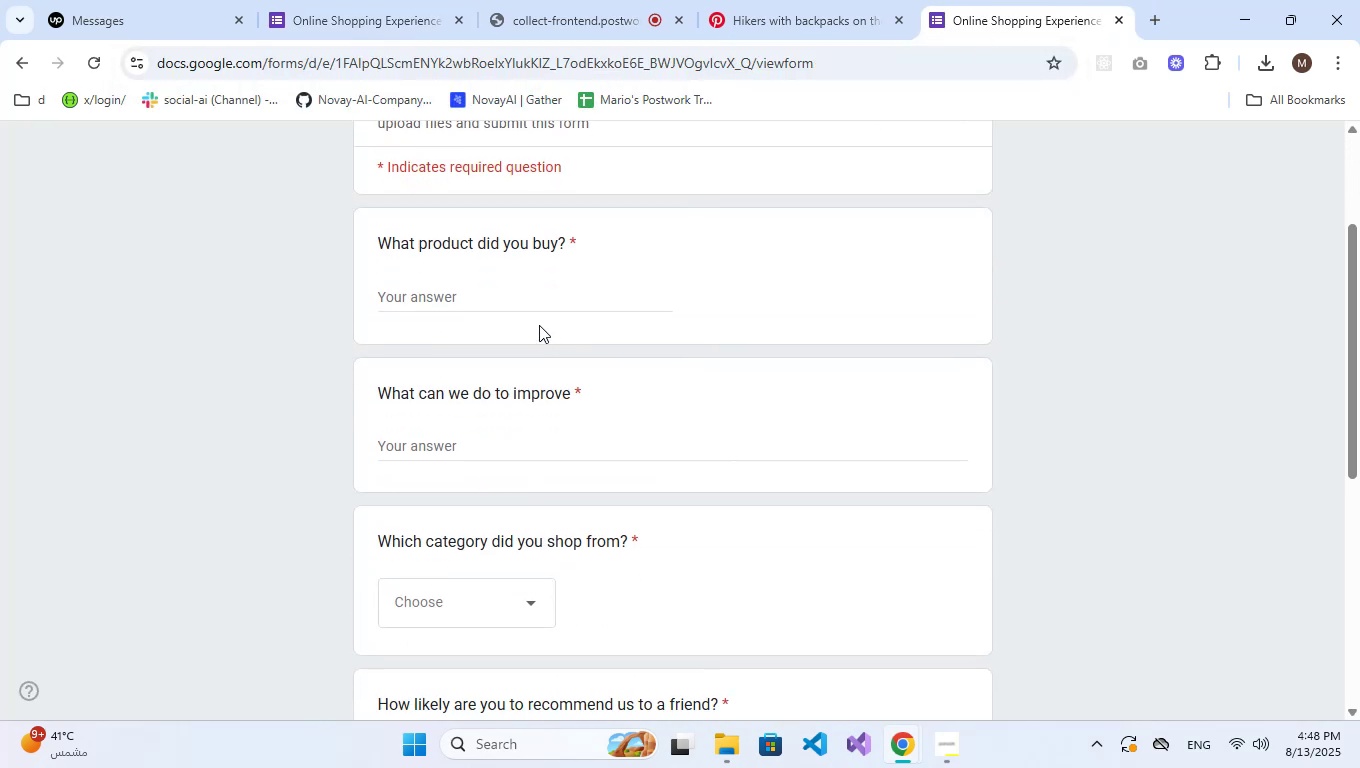 
left_click([520, 307])
 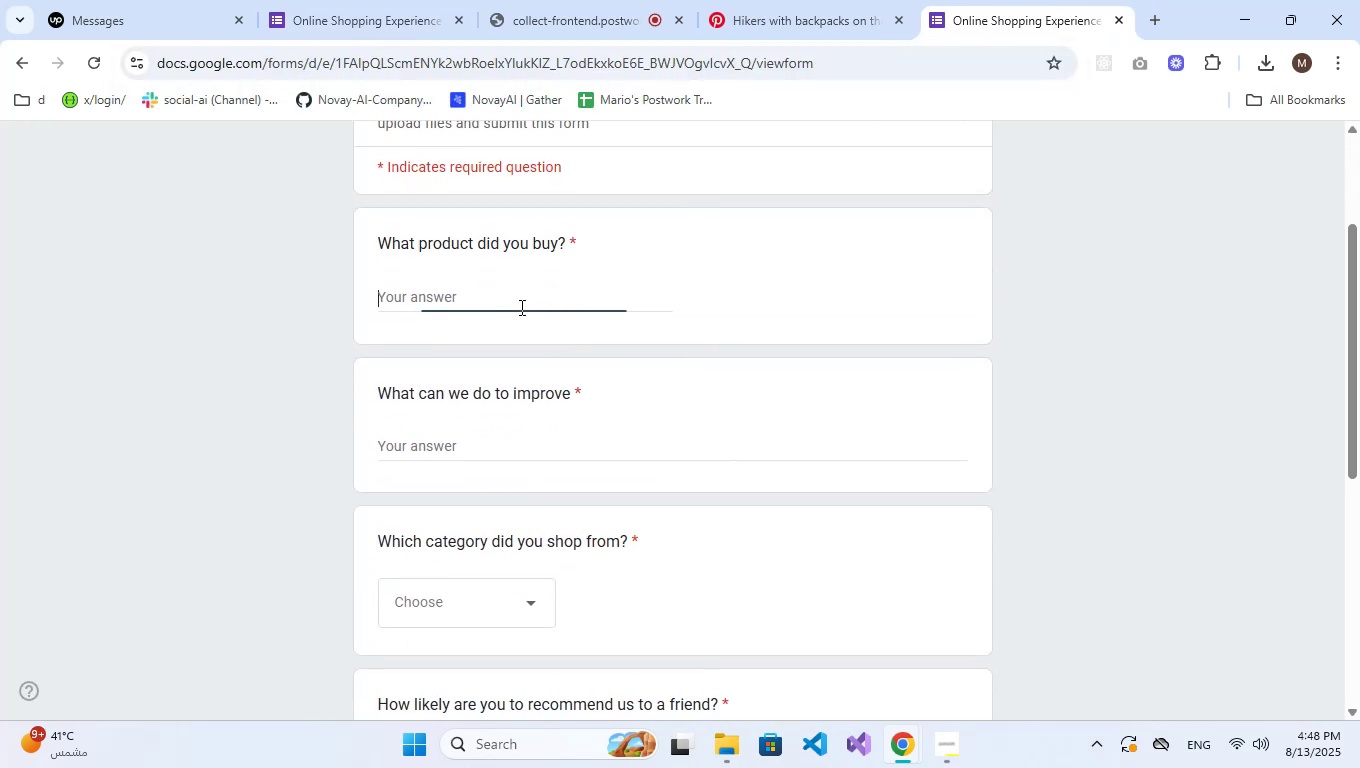 
type(s)
key(Backspace)
type(test)
 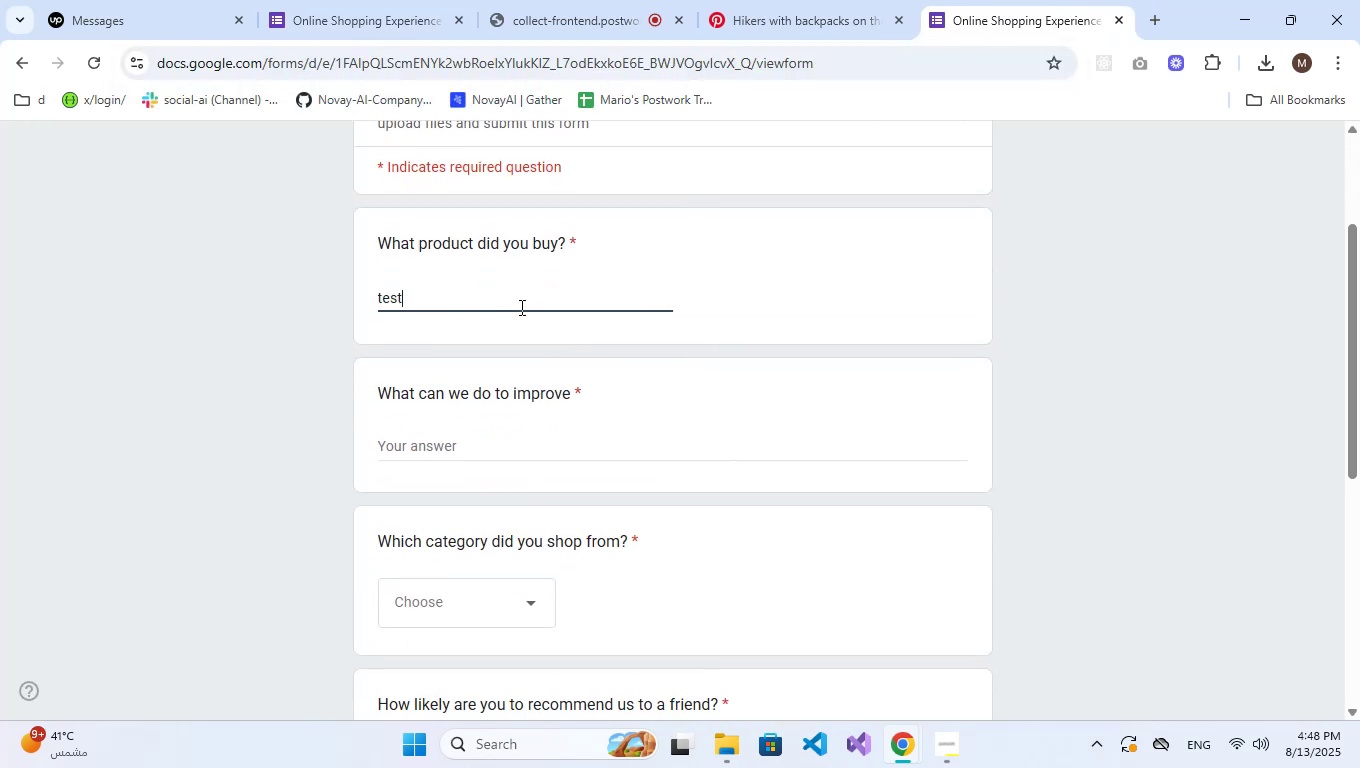 
hold_key(key=ControlLeft, duration=0.52)
 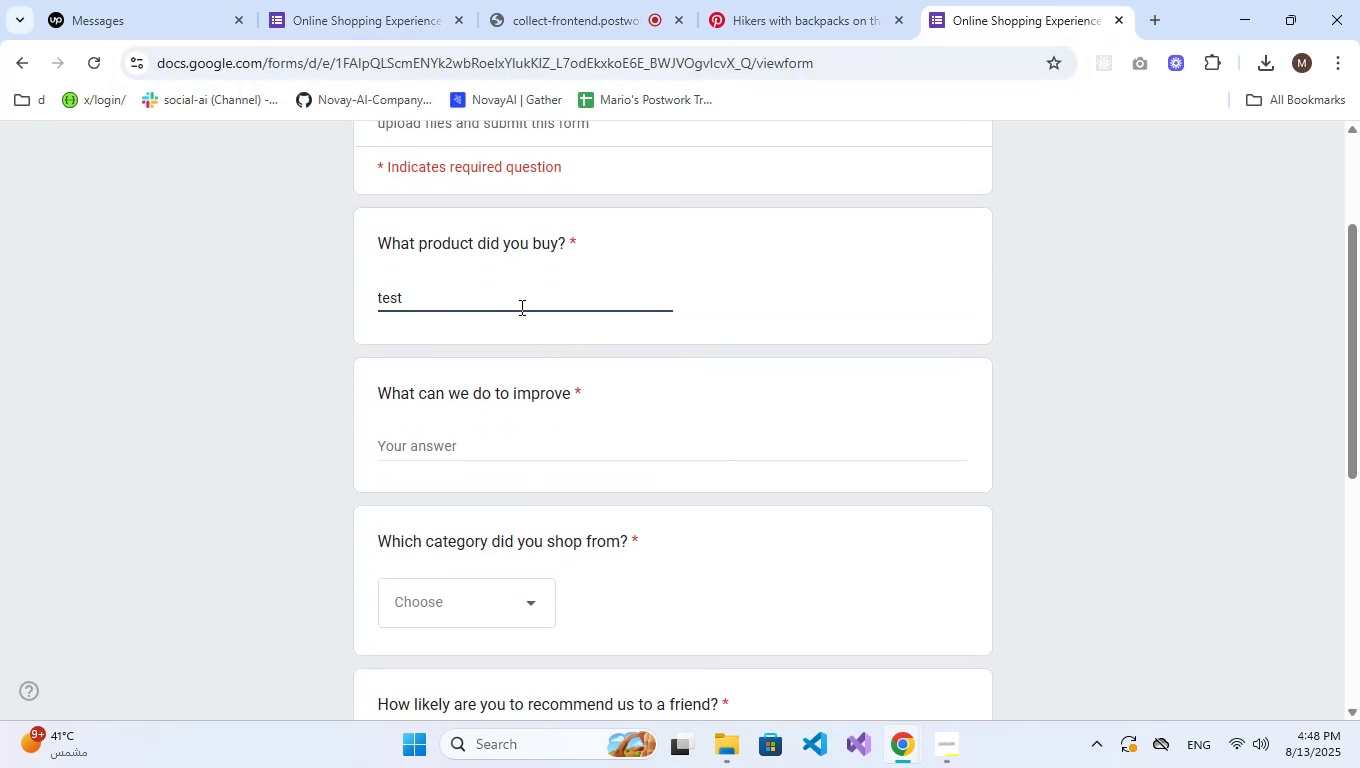 
key(Control+A)
 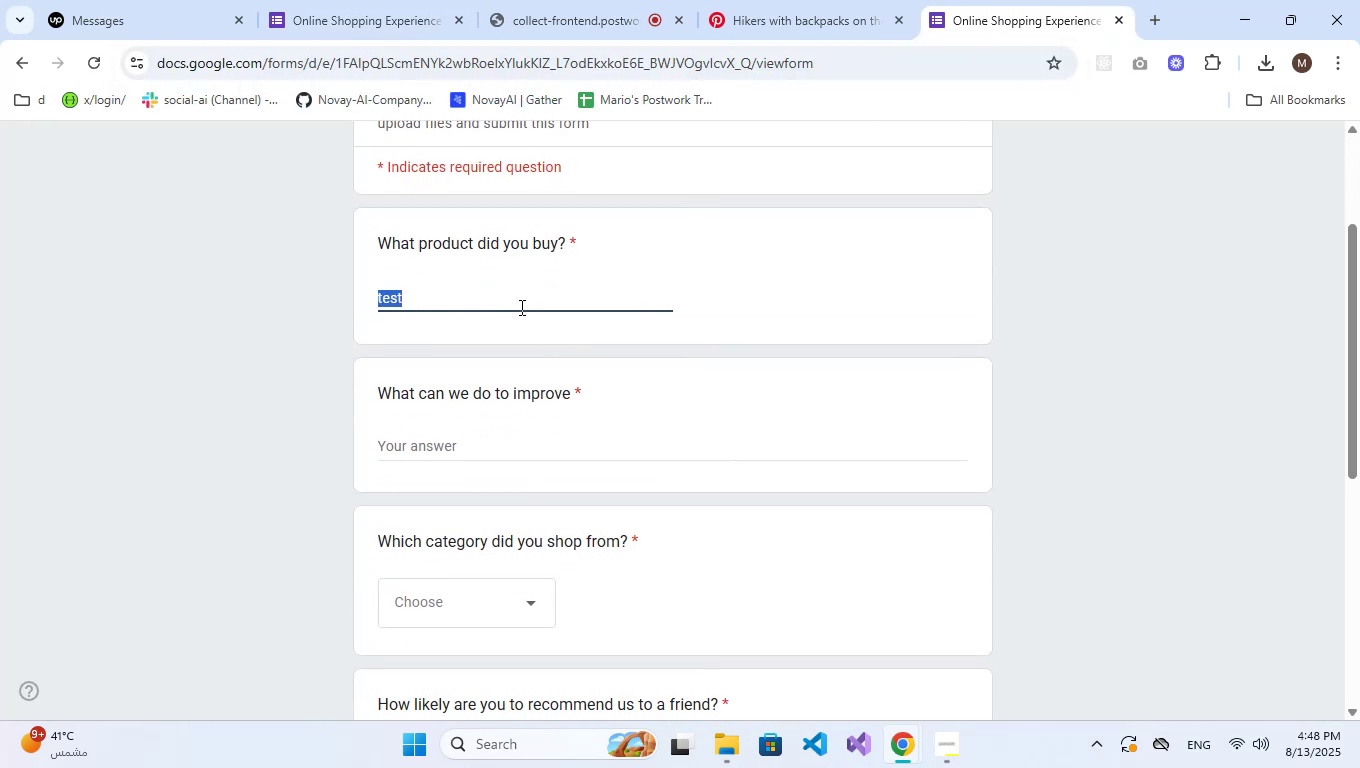 
key(Control+C)
 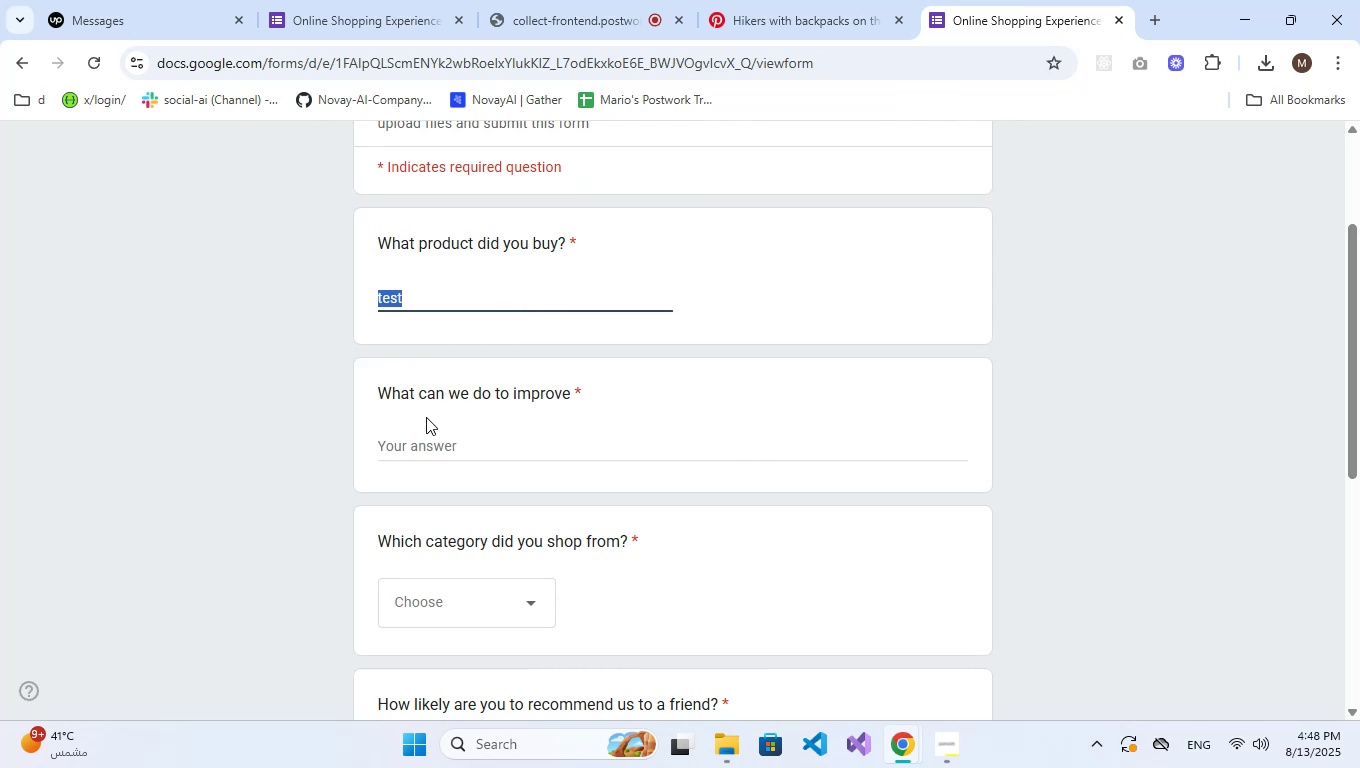 
left_click([436, 450])
 